 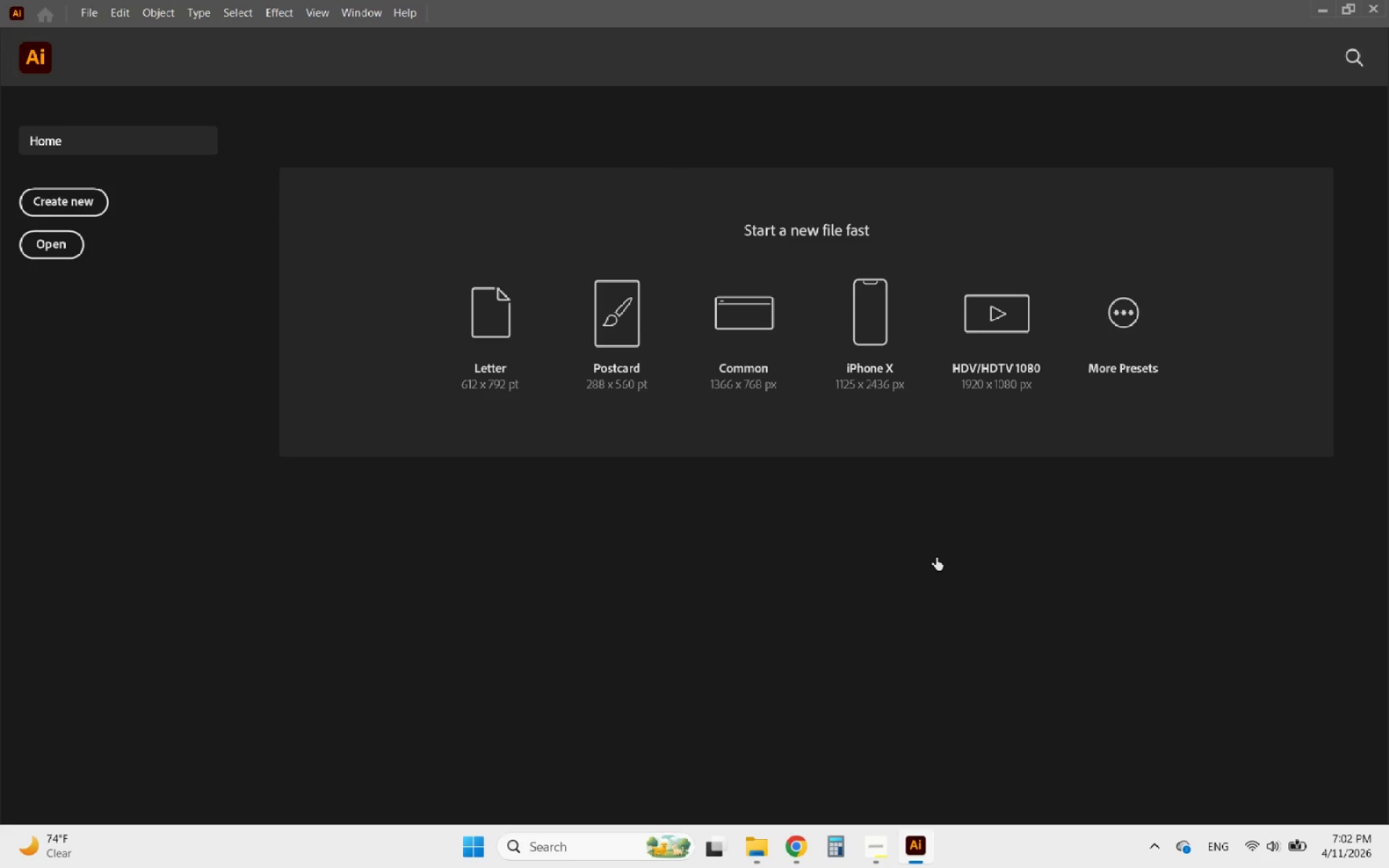 
scroll: coordinate [459, 334], scroll_direction: down, amount: 3.0
 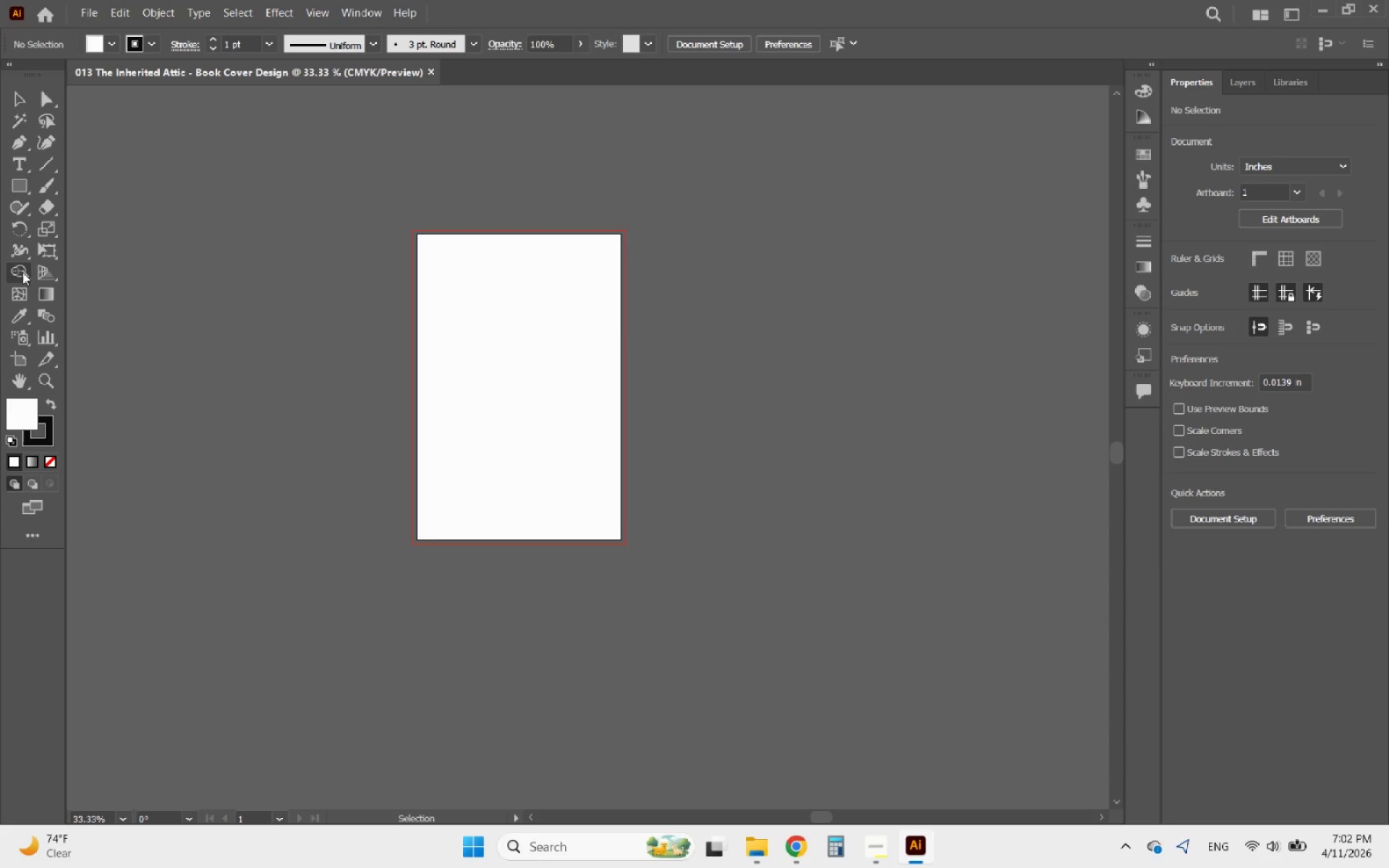 
left_click([23, 359])
 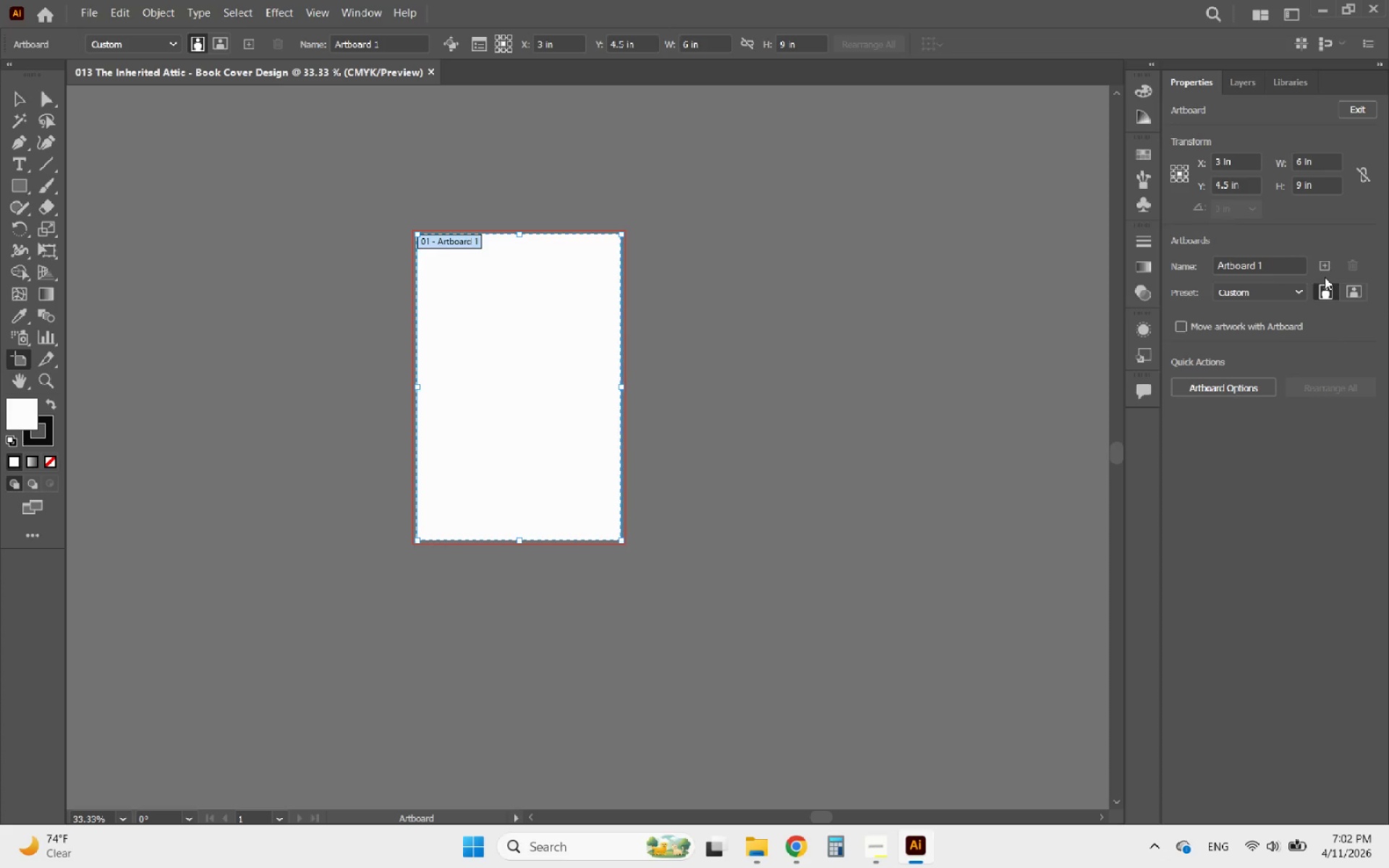 
left_click([1325, 268])
 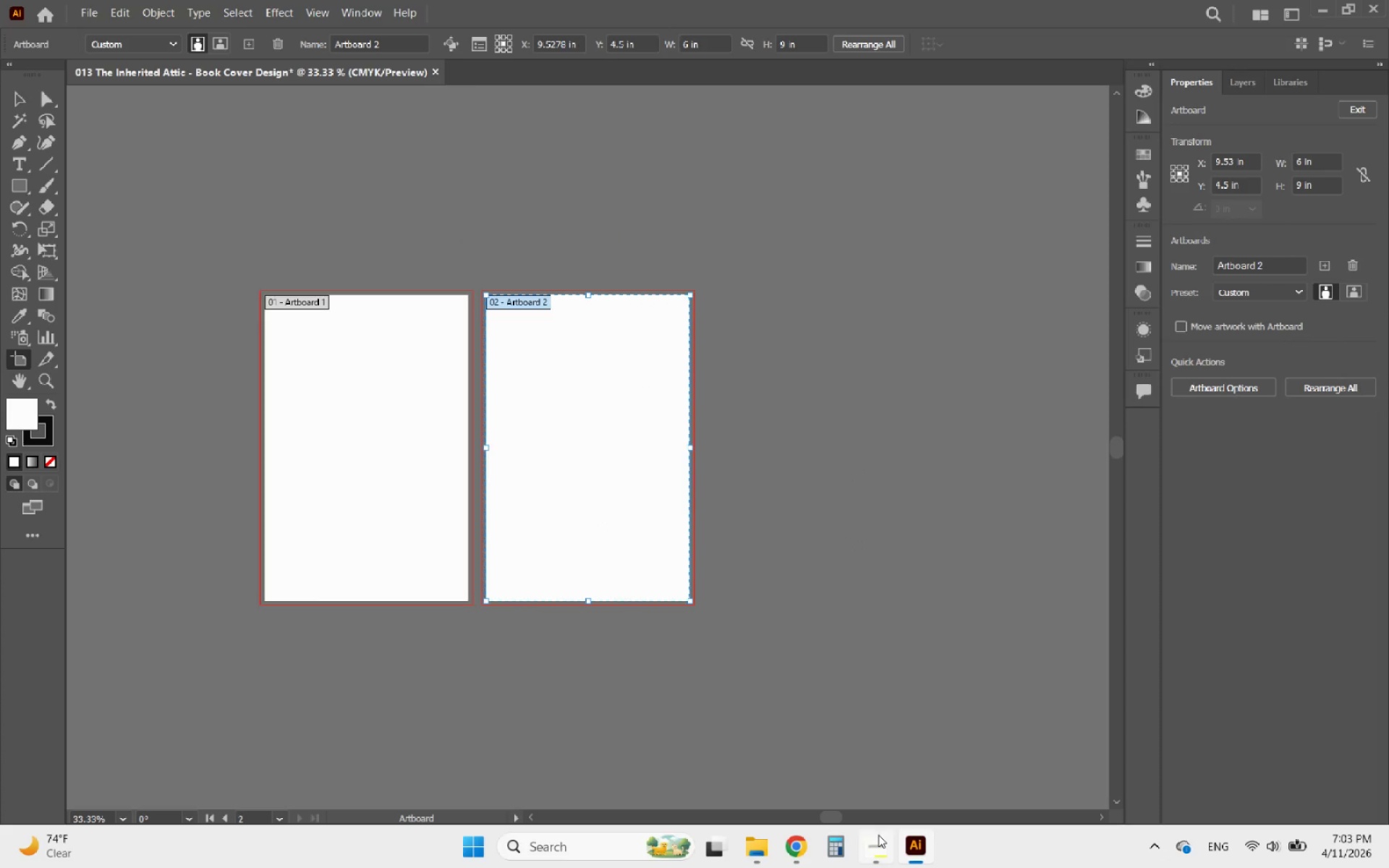 
wait(11.26)
 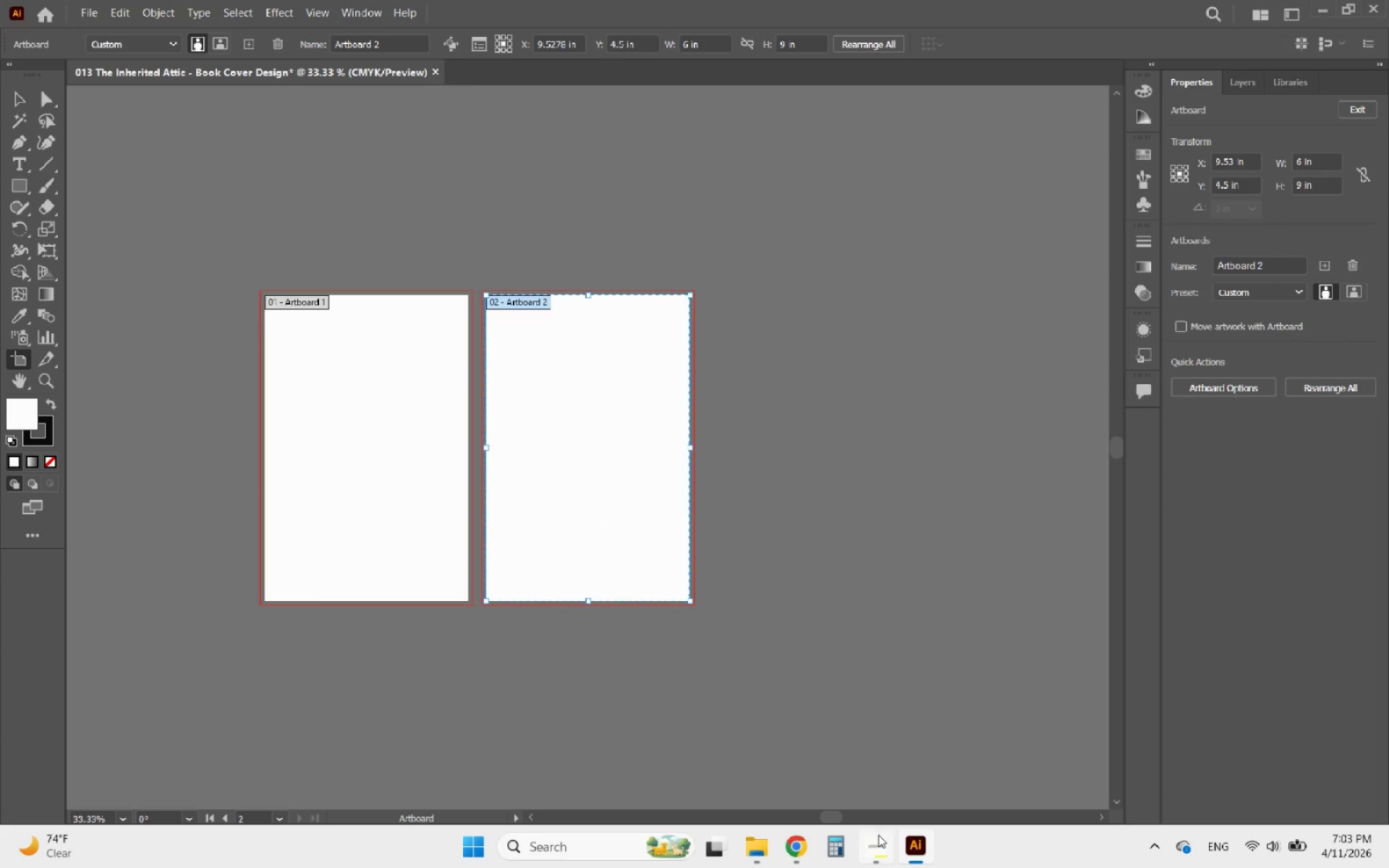 
left_click_drag(start_coordinate=[1299, 156], to_coordinate=[1283, 158])
 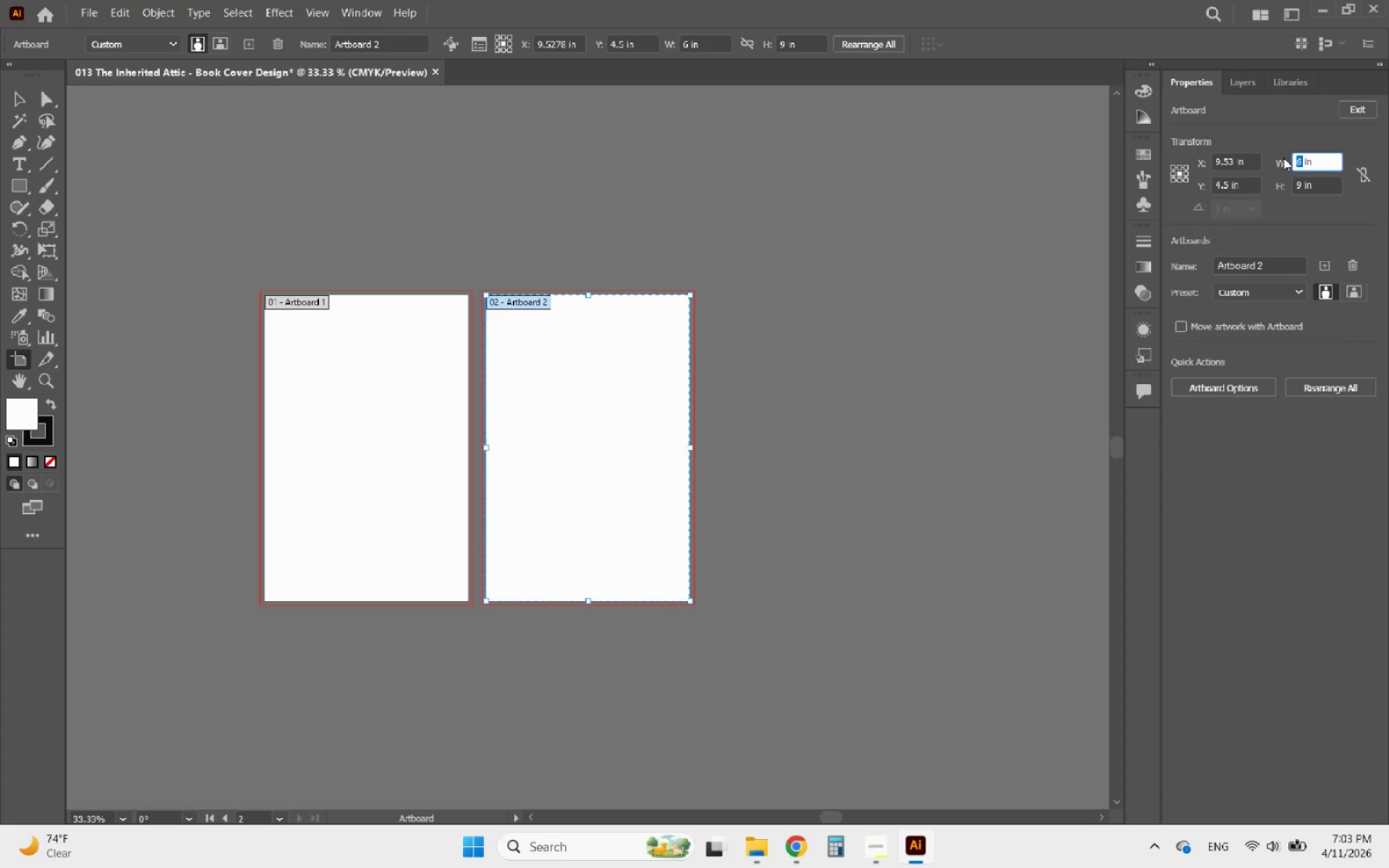 
type(0.45)
 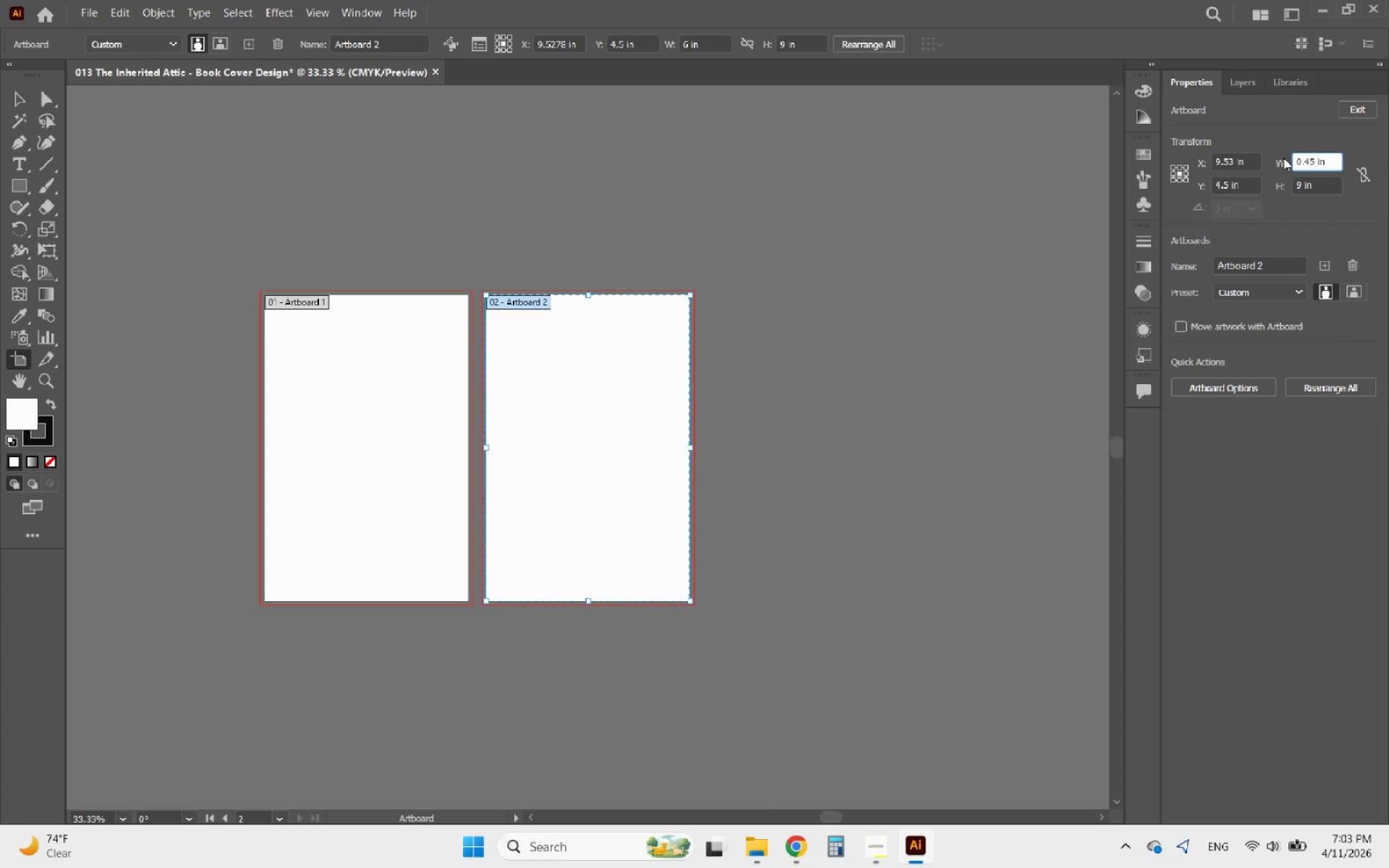 
key(Enter)
 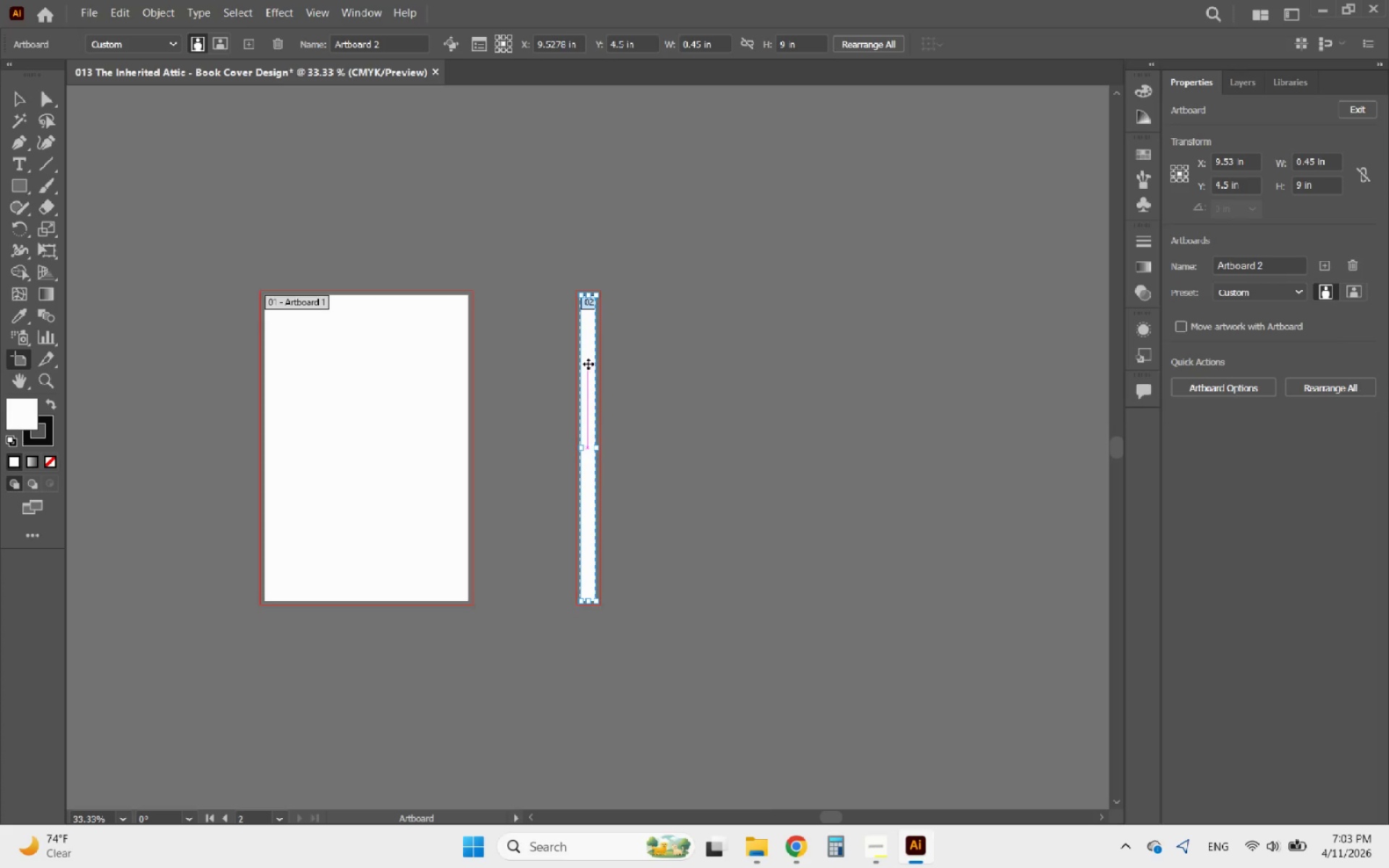 
left_click_drag(start_coordinate=[588, 364], to_coordinate=[494, 367])
 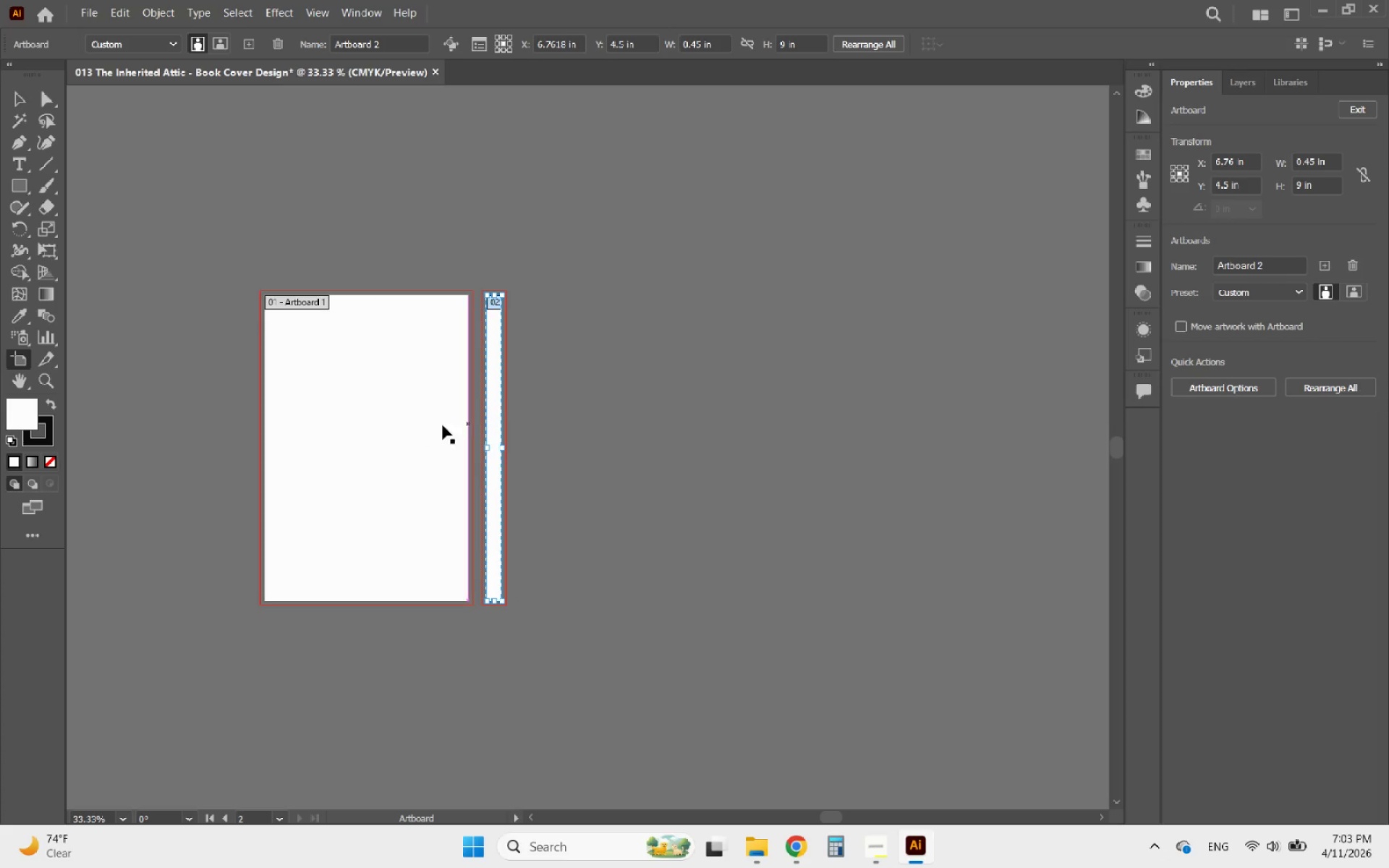 
hold_key(key=ShiftLeft, duration=3.84)
 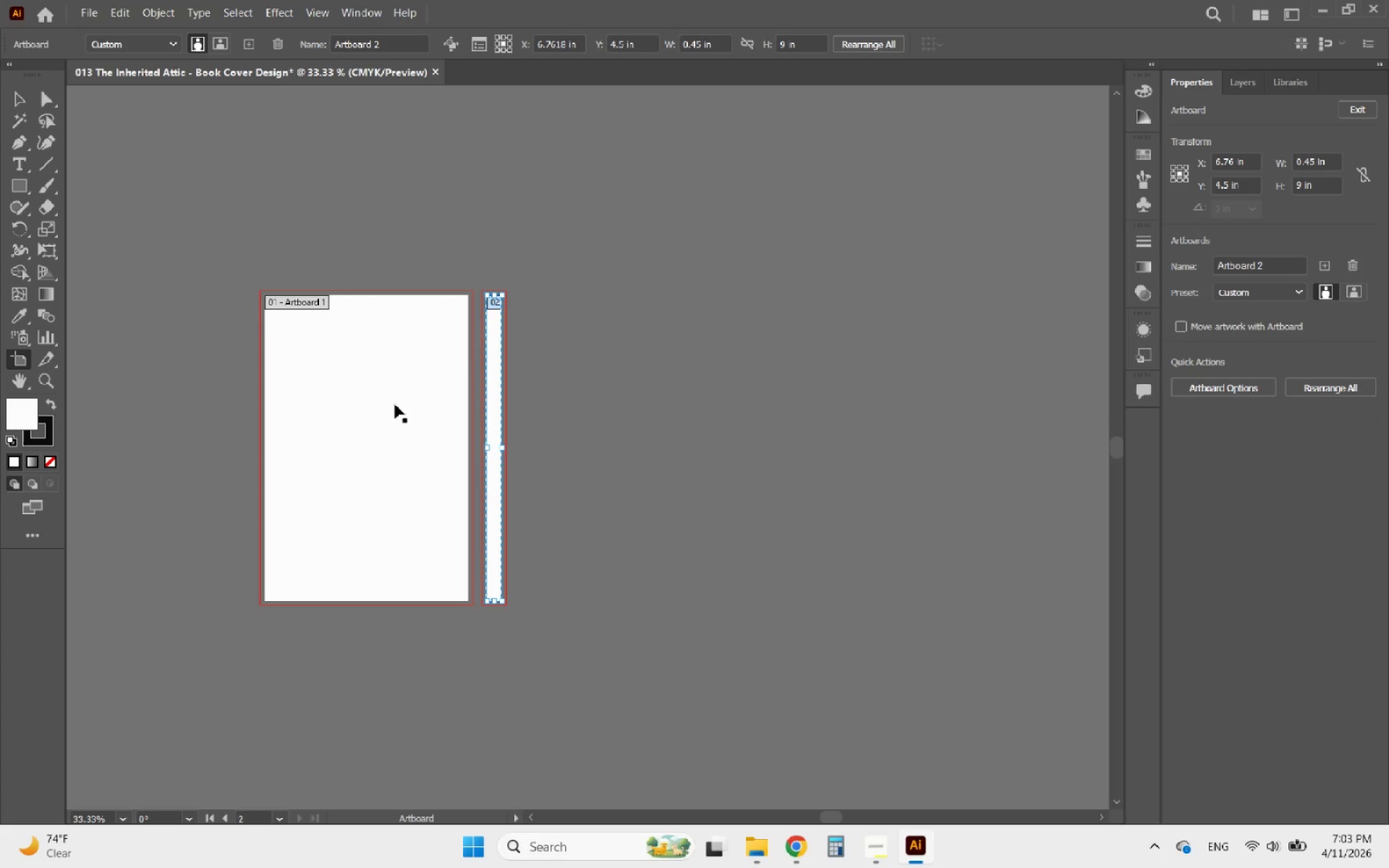 
left_click([388, 394])
 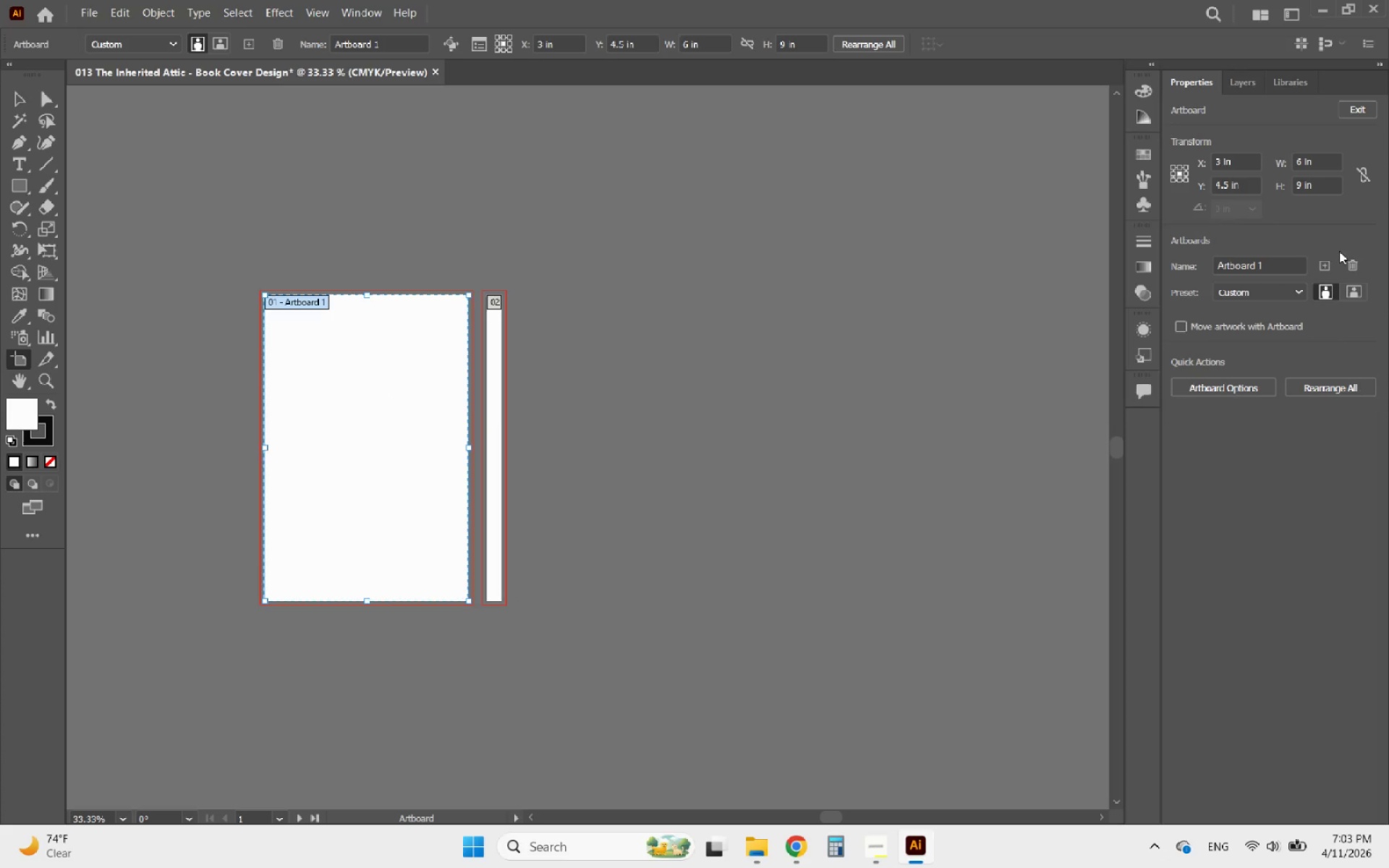 
left_click([1321, 262])
 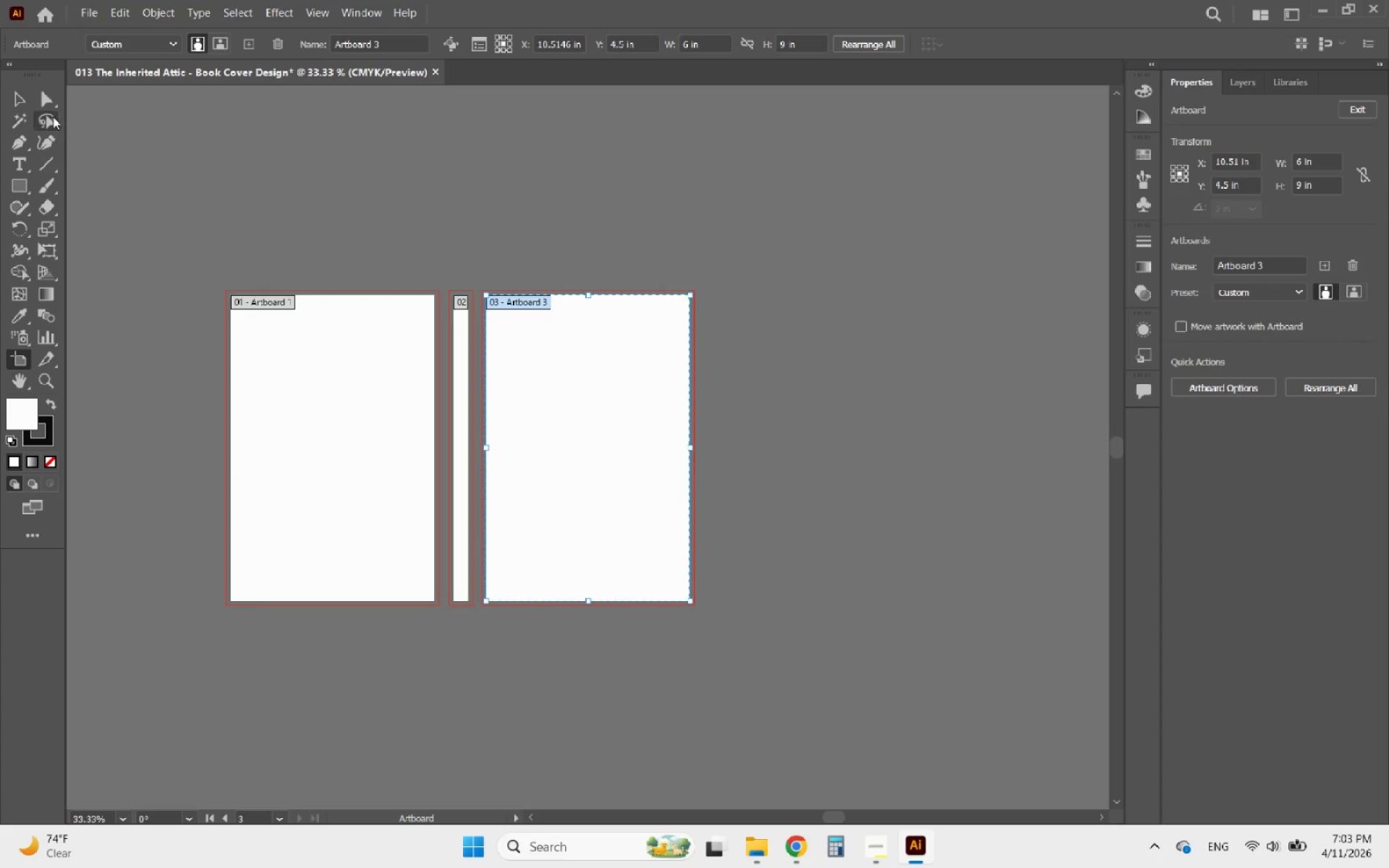 
left_click([20, 100])
 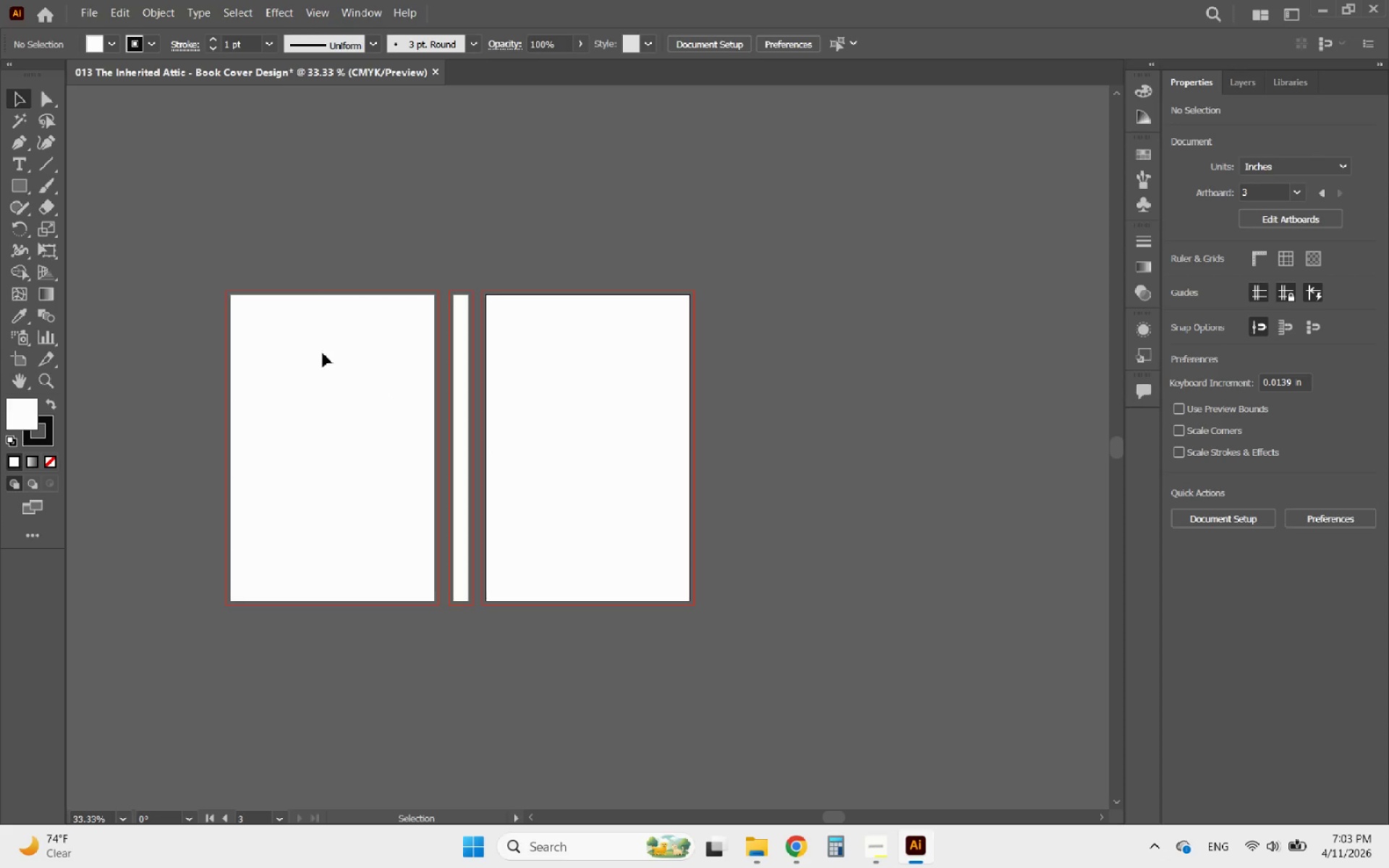 
key(Alt+AltLeft)
 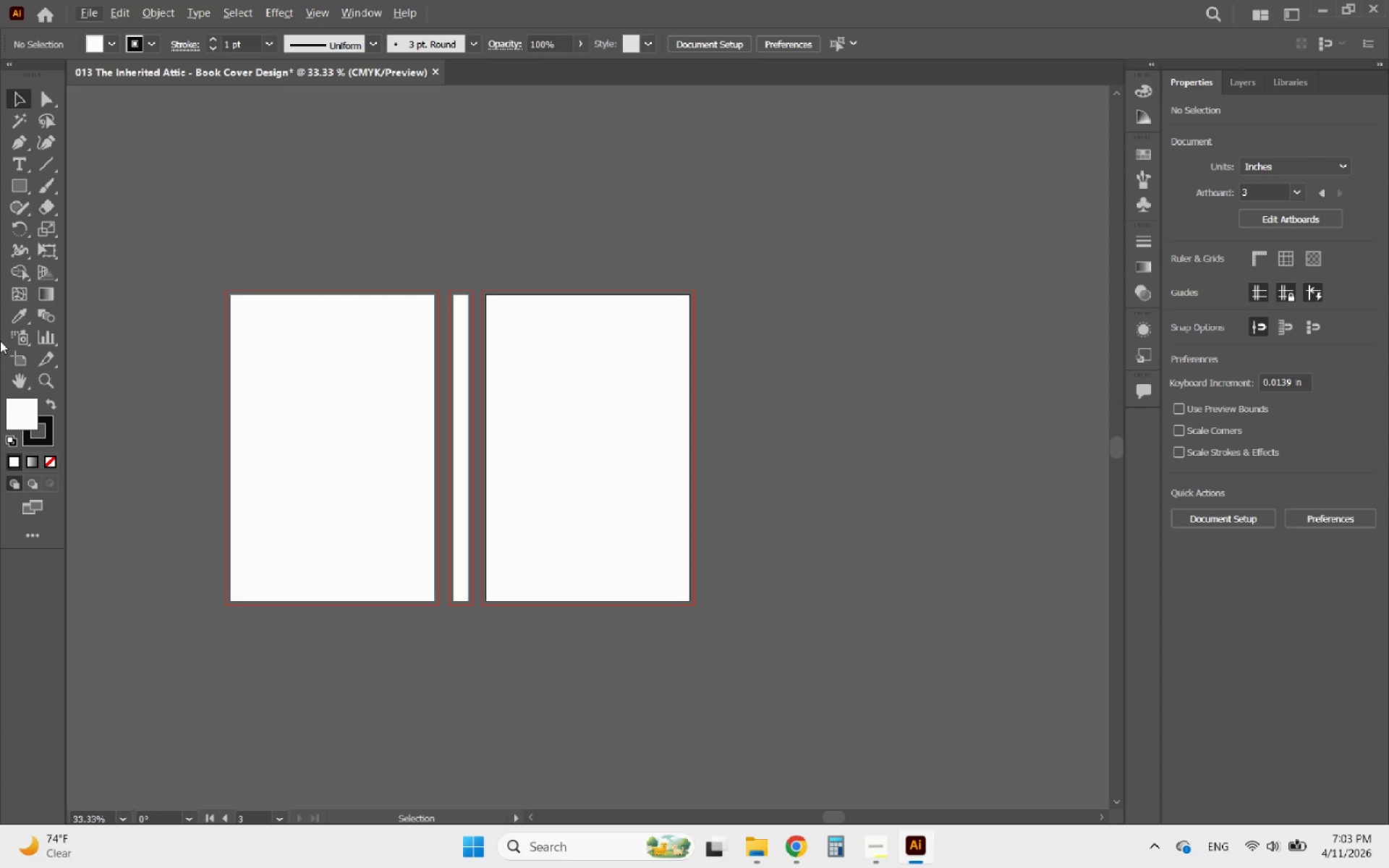 
left_click([17, 354])
 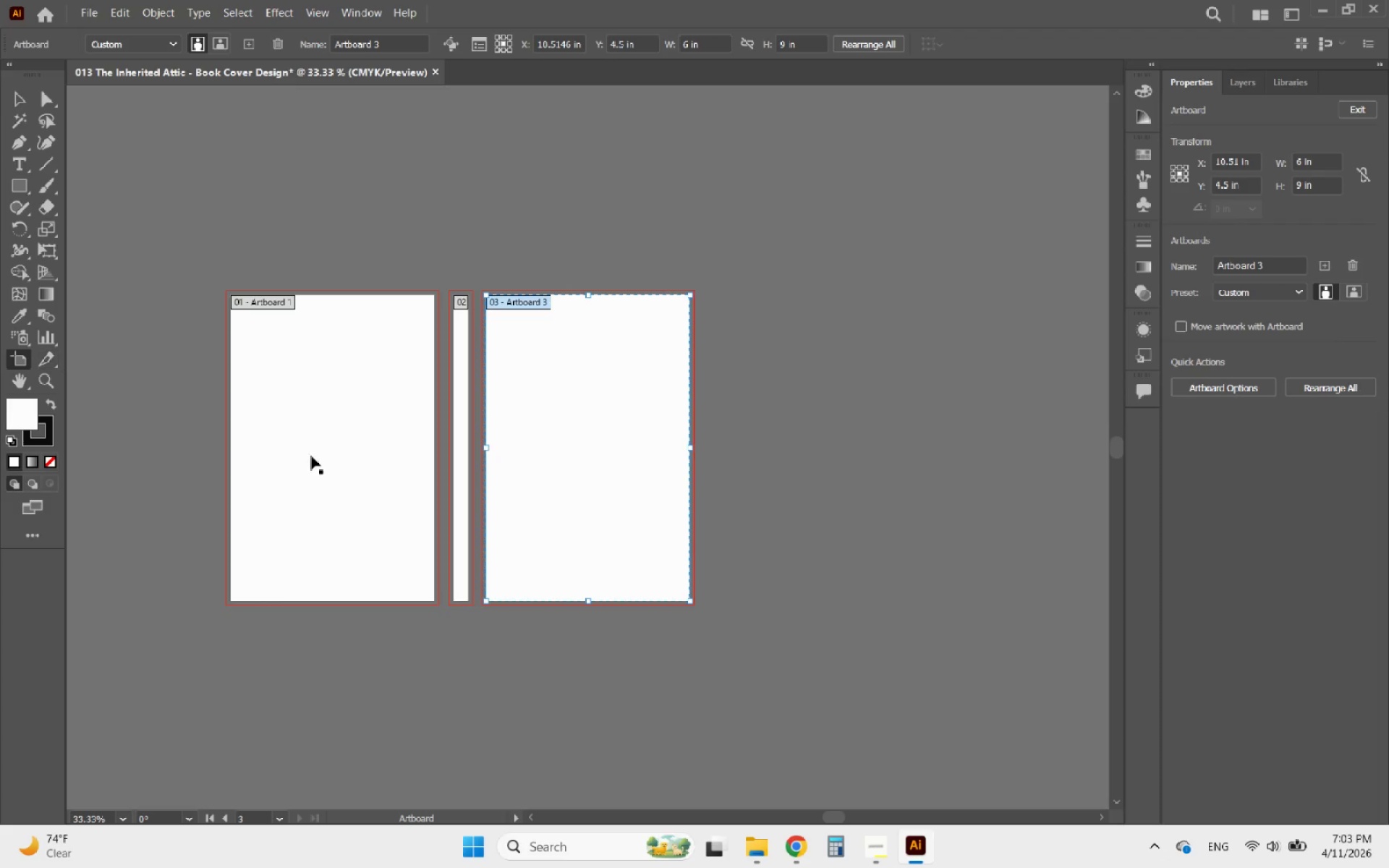 
hold_key(key=AltLeft, duration=0.44)
scroll: coordinate [403, 451], scroll_direction: up, amount: 3.0
 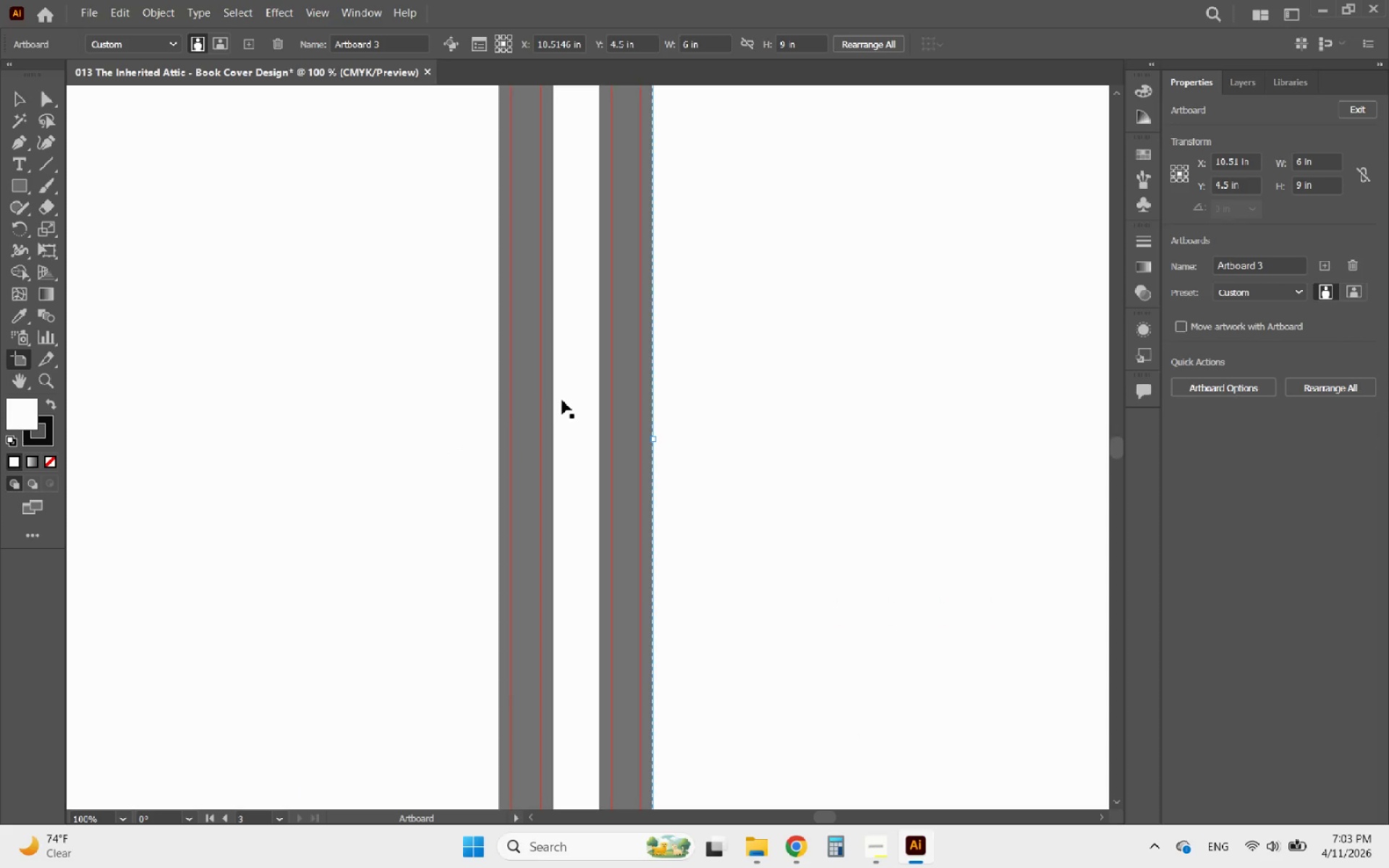 
left_click([566, 399])
 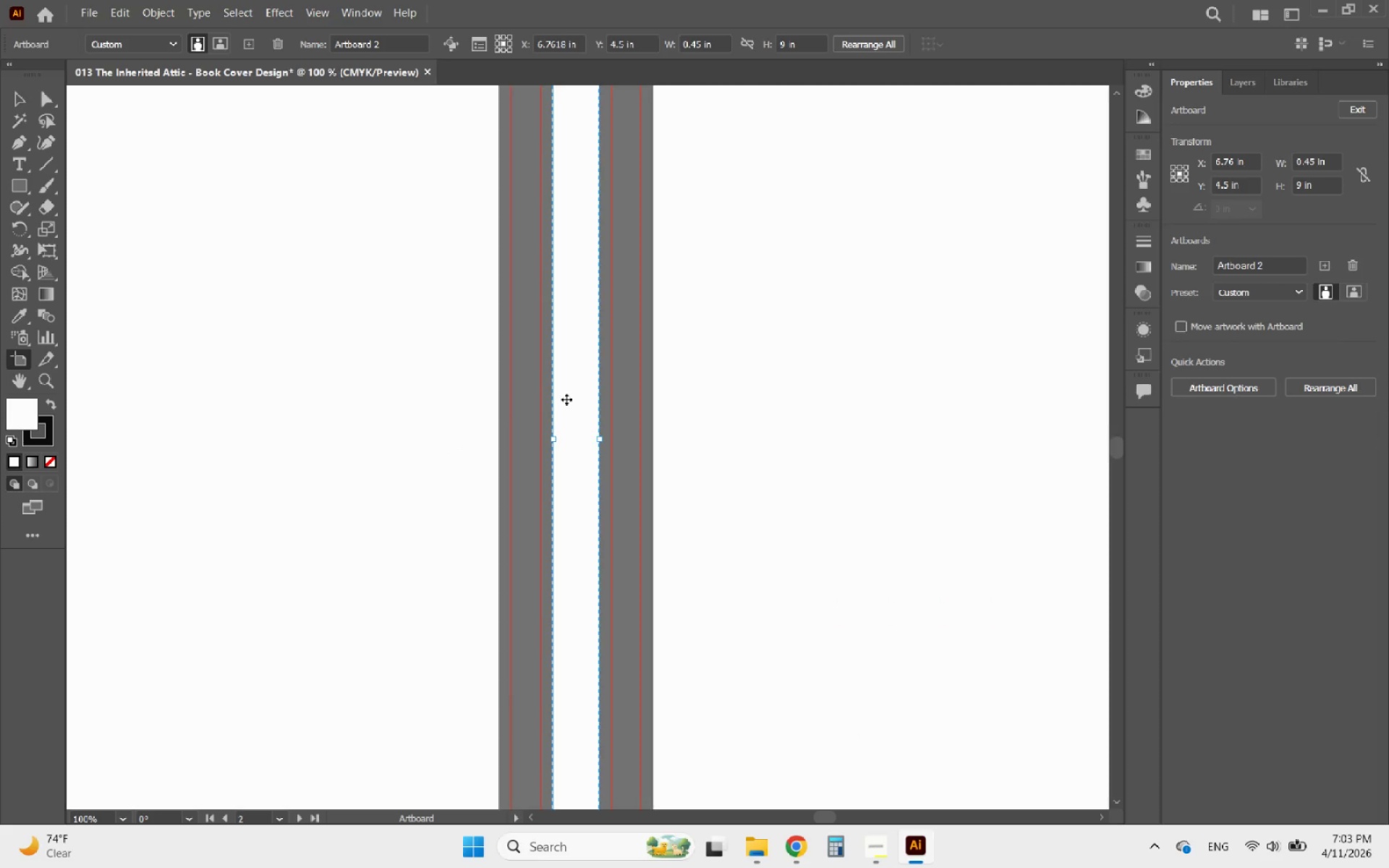 
hold_key(key=AltLeft, duration=1.11)
scroll: coordinate [753, 450], scroll_direction: down, amount: 1.0
 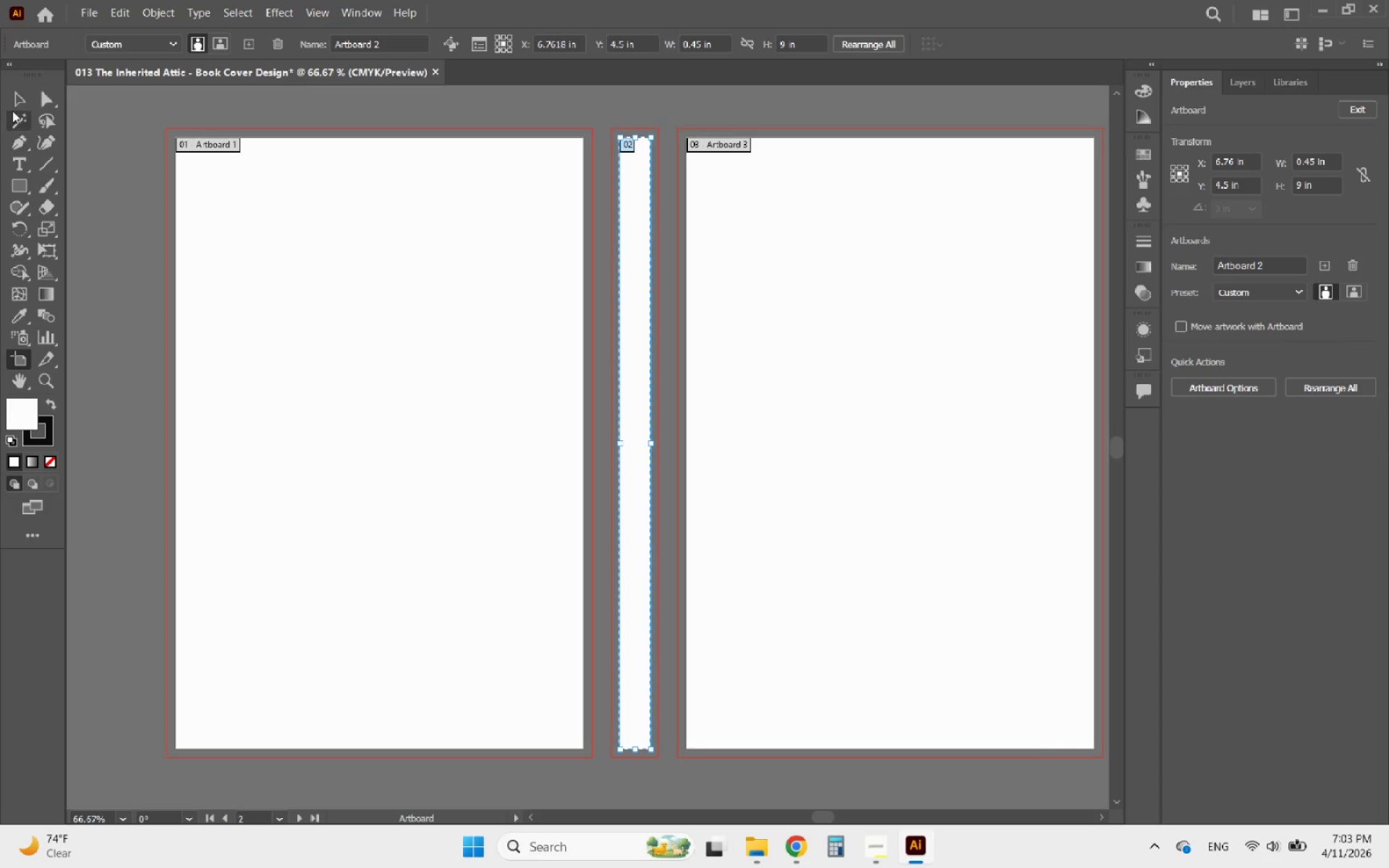 
left_click([15, 103])
 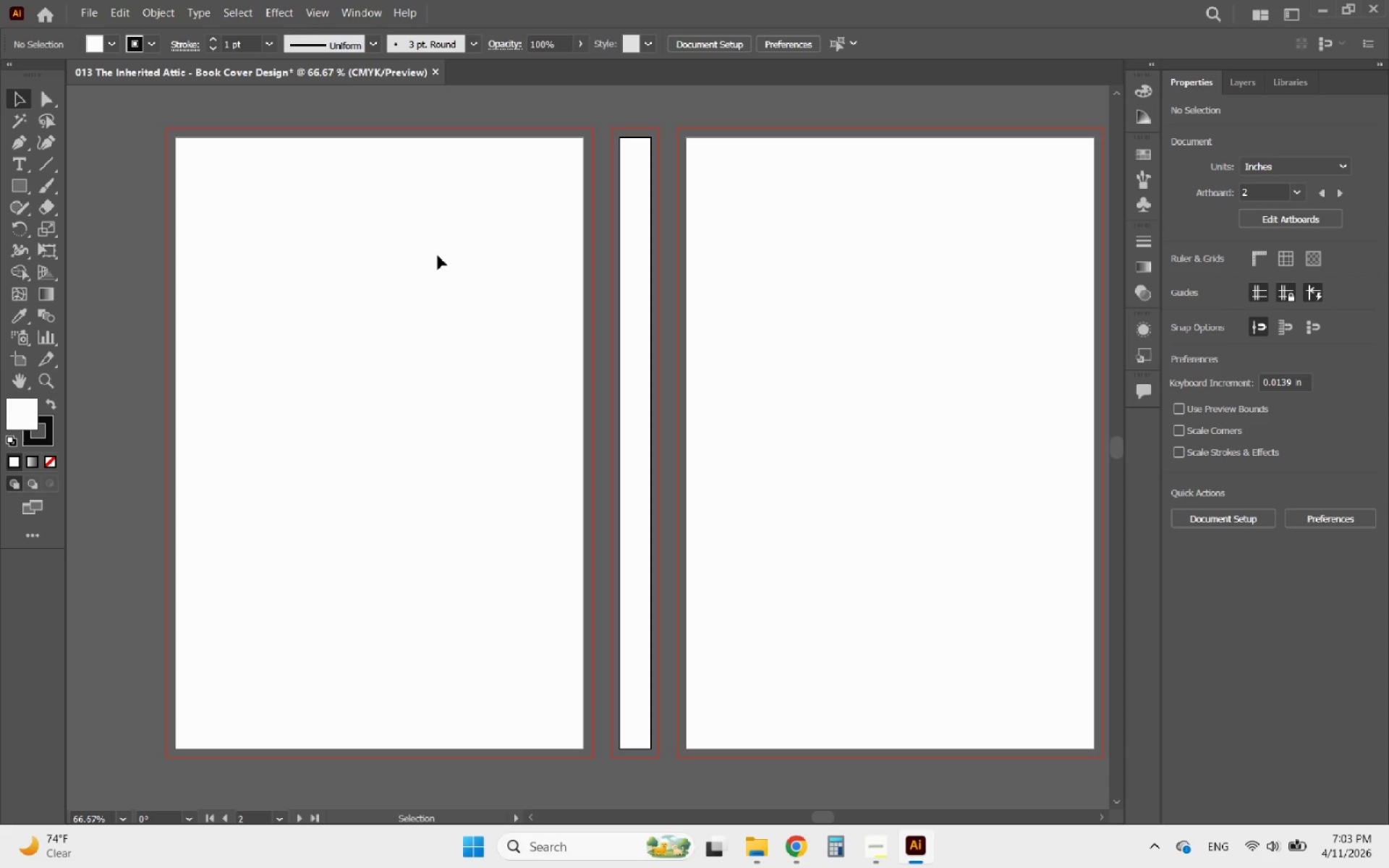 
hold_key(key=AltLeft, duration=0.7)
scroll: coordinate [718, 501], scroll_direction: down, amount: 2.0
 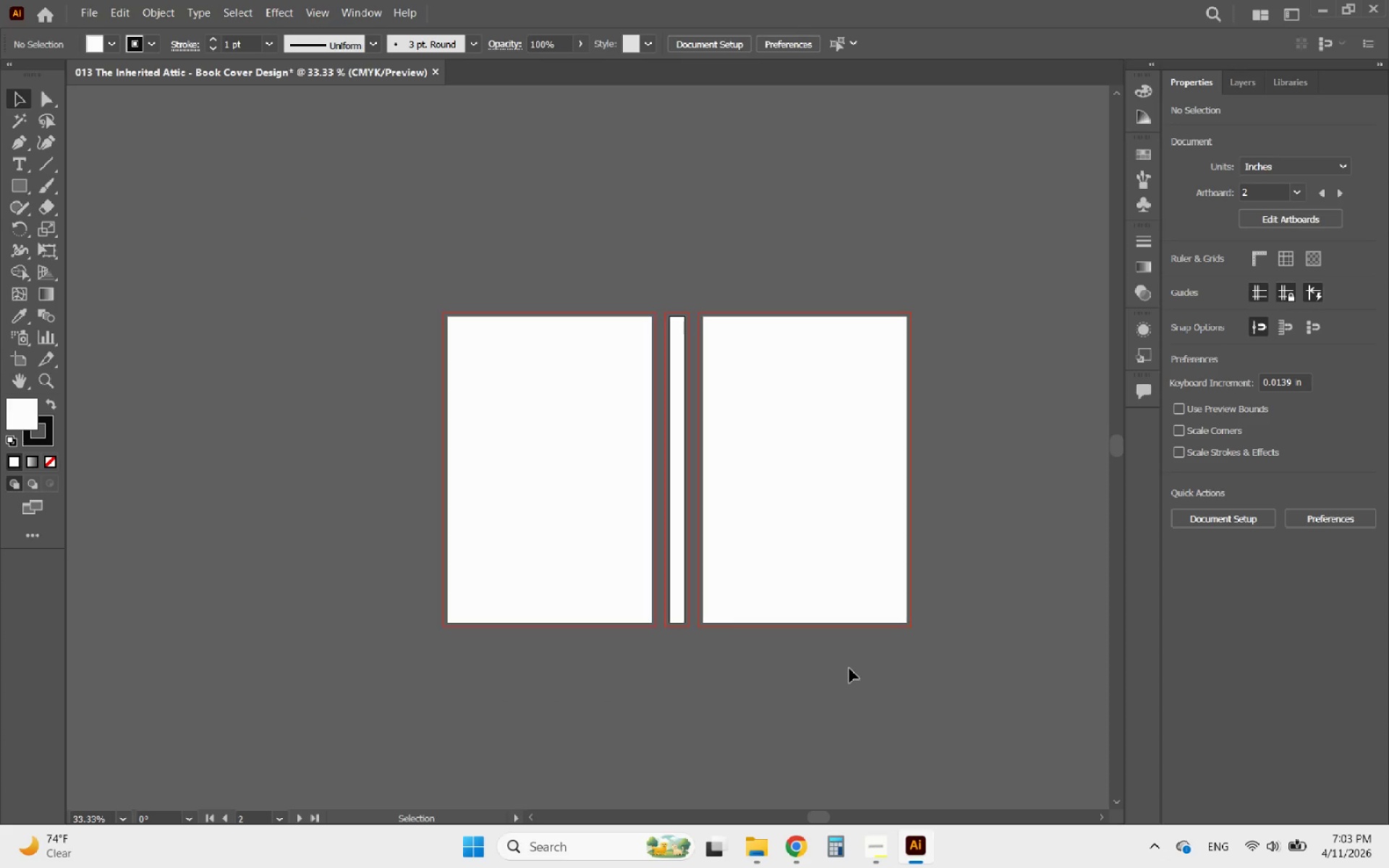 
hold_key(key=AltLeft, duration=1.06)
 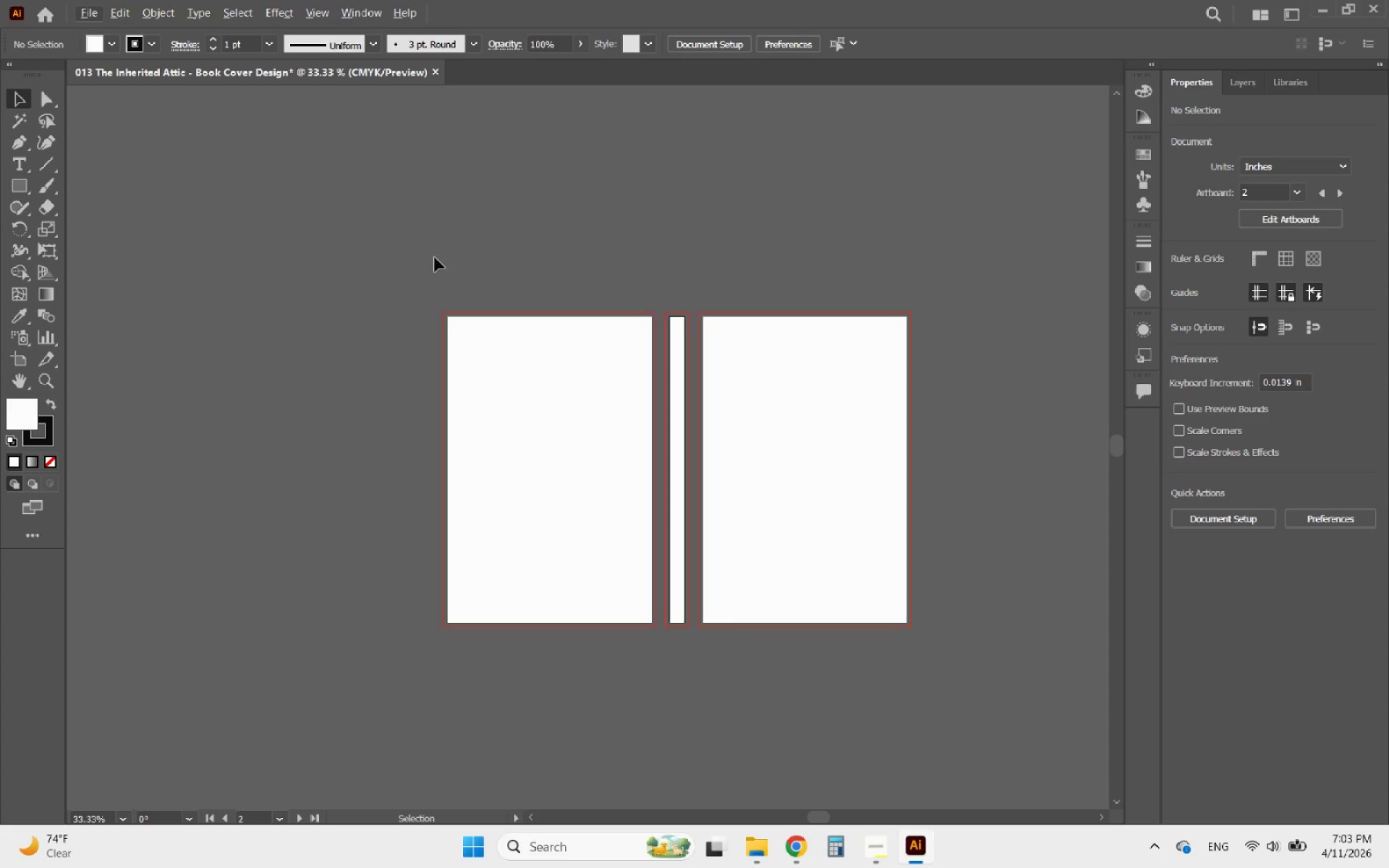 
hold_key(key=AltLeft, duration=0.59)
scroll: coordinate [623, 226], scroll_direction: up, amount: 1.0
 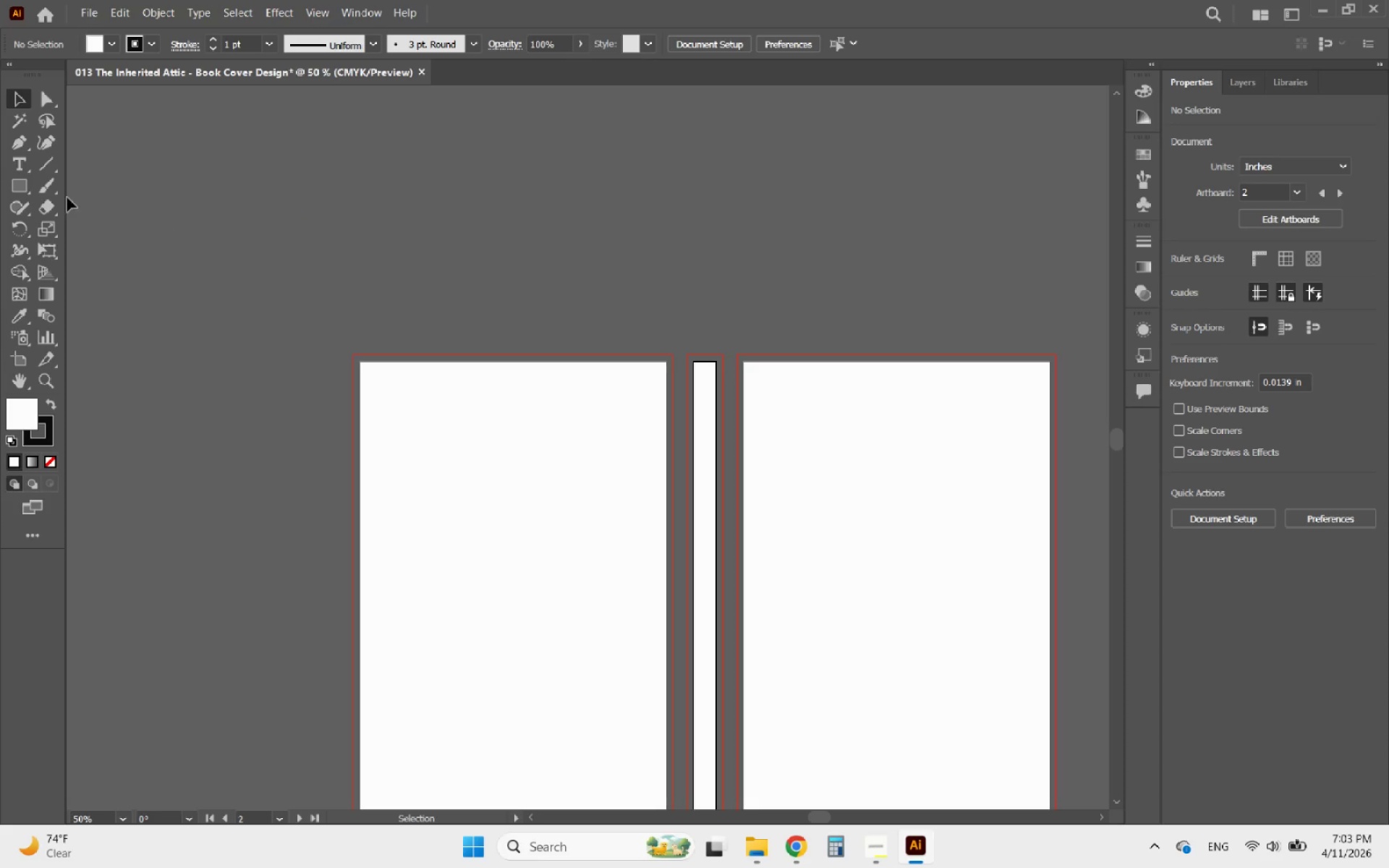 
left_click([22, 189])
 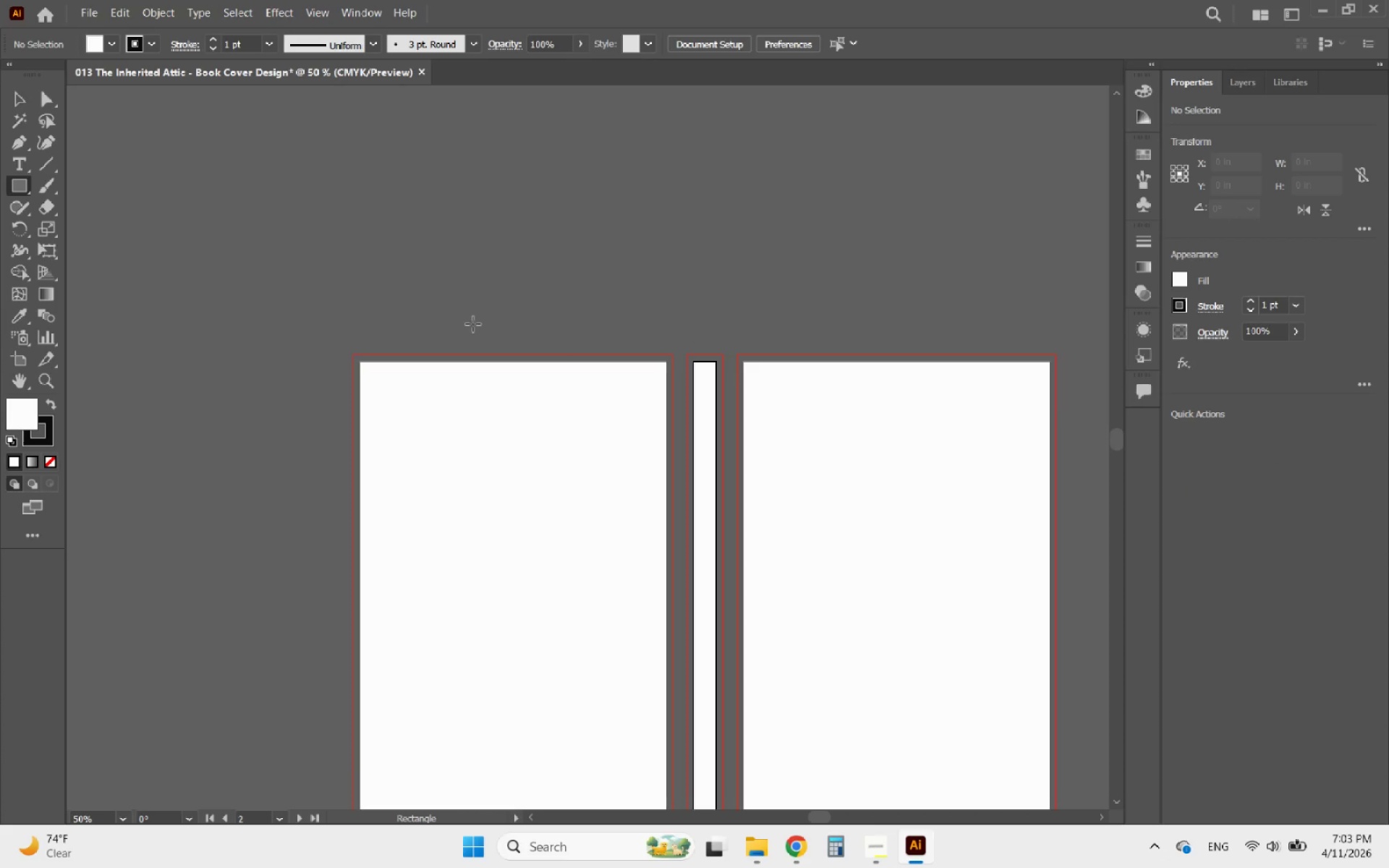 
left_click_drag(start_coordinate=[441, 324], to_coordinate=[514, 342])
 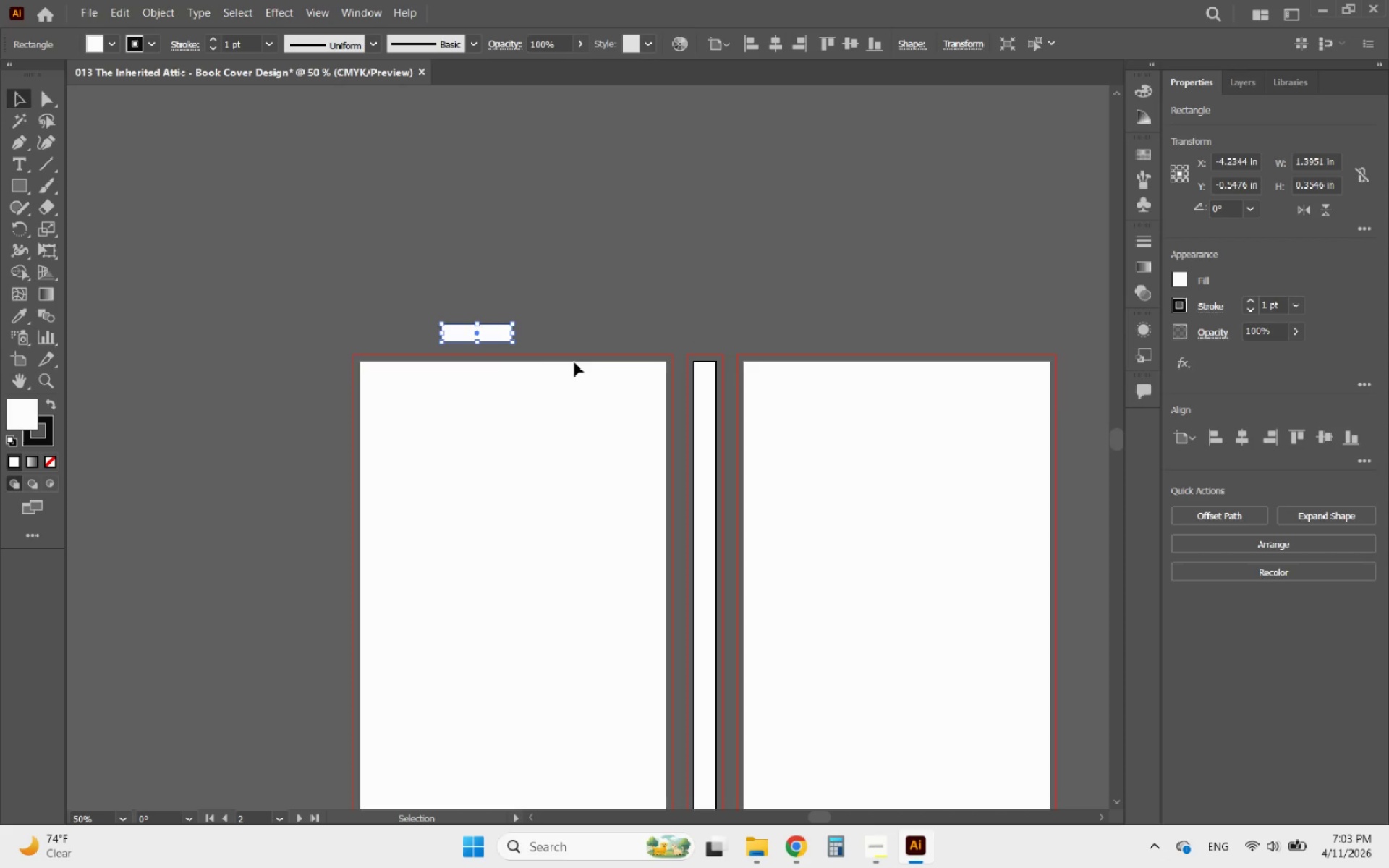 
hold_key(key=AltLeft, duration=1.45)
left_click_drag(start_coordinate=[495, 336], to_coordinate=[579, 341])
 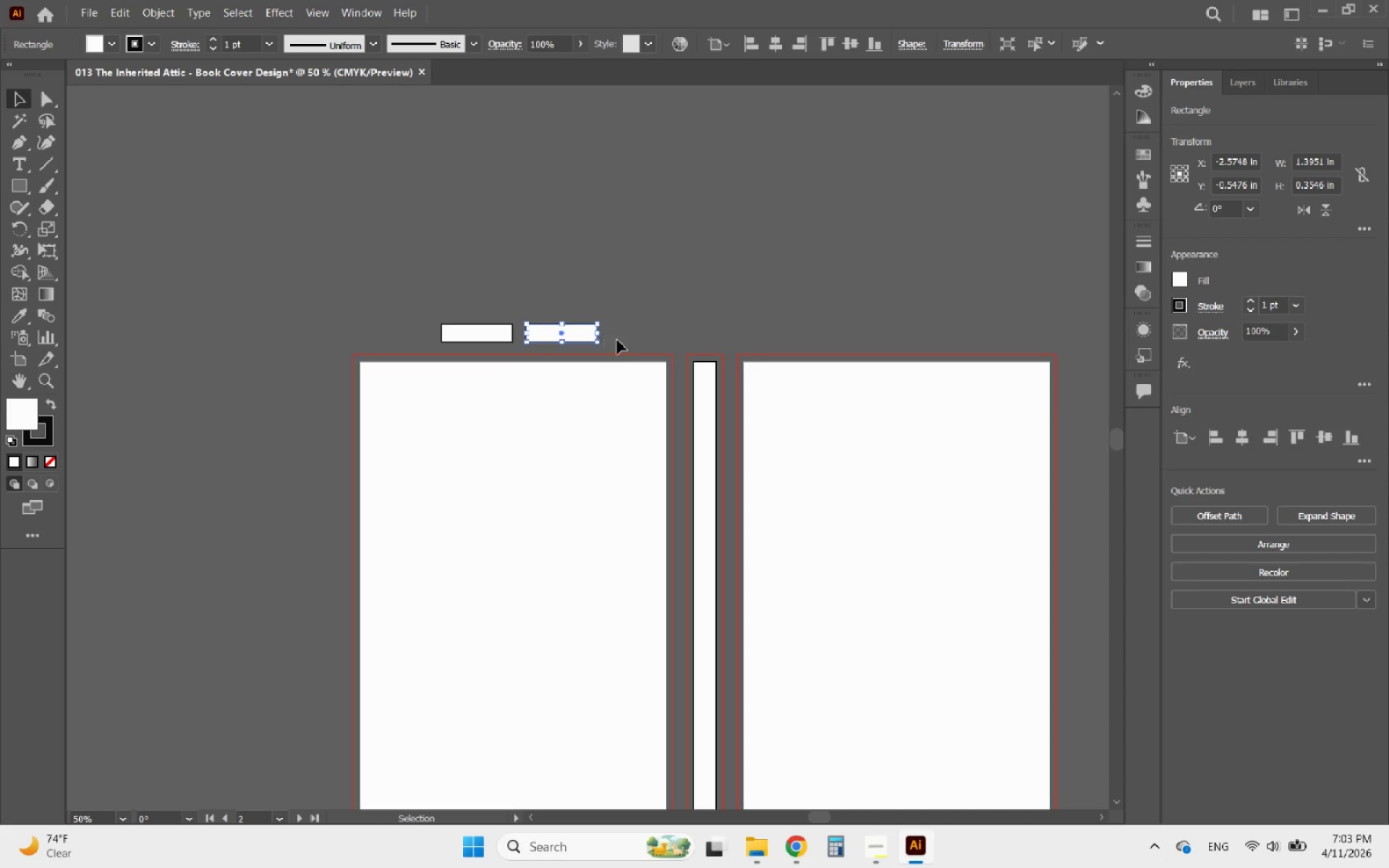 
hold_key(key=ShiftLeft, duration=1.03)
 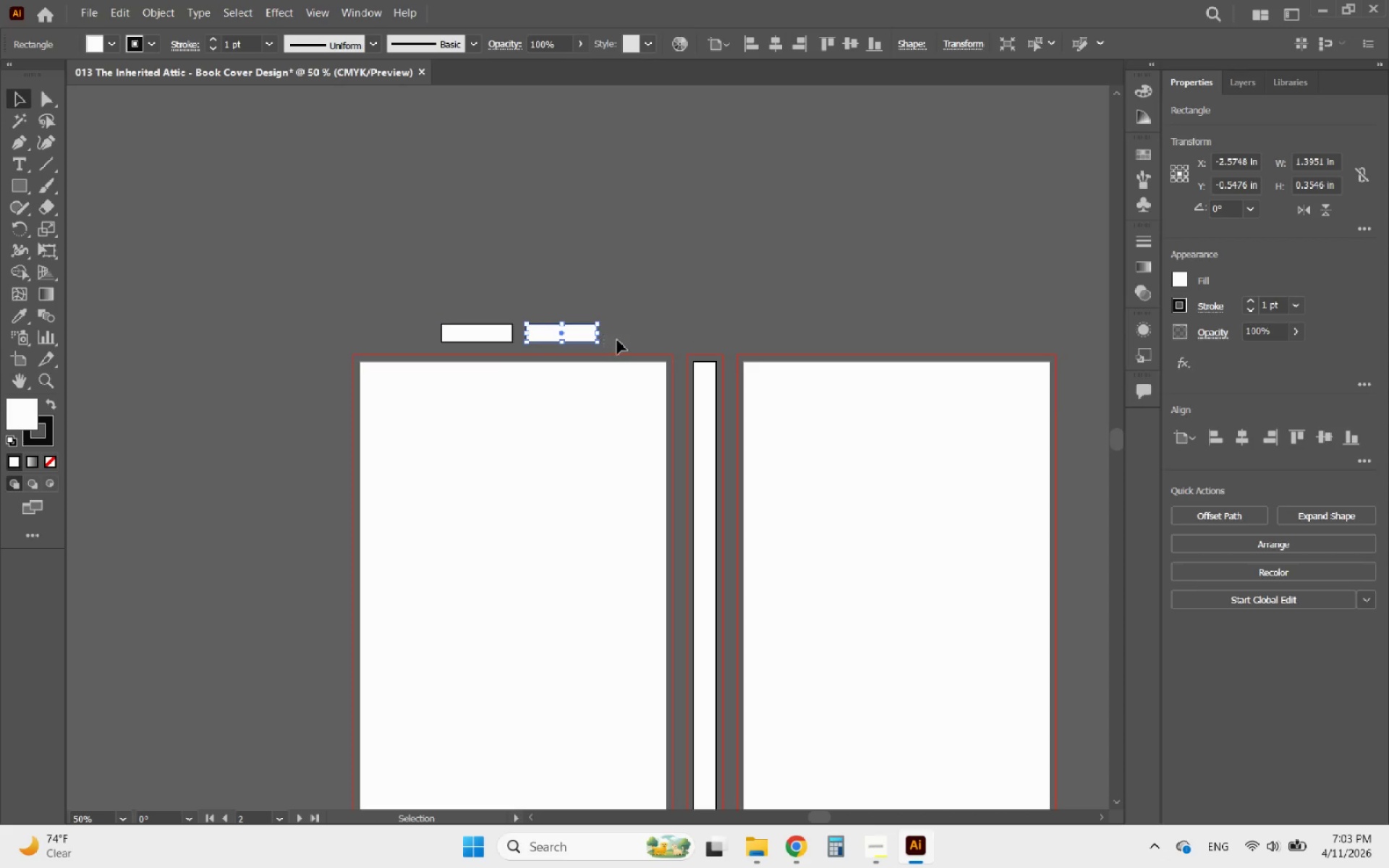 
left_click_drag(start_coordinate=[621, 339], to_coordinate=[451, 316])
 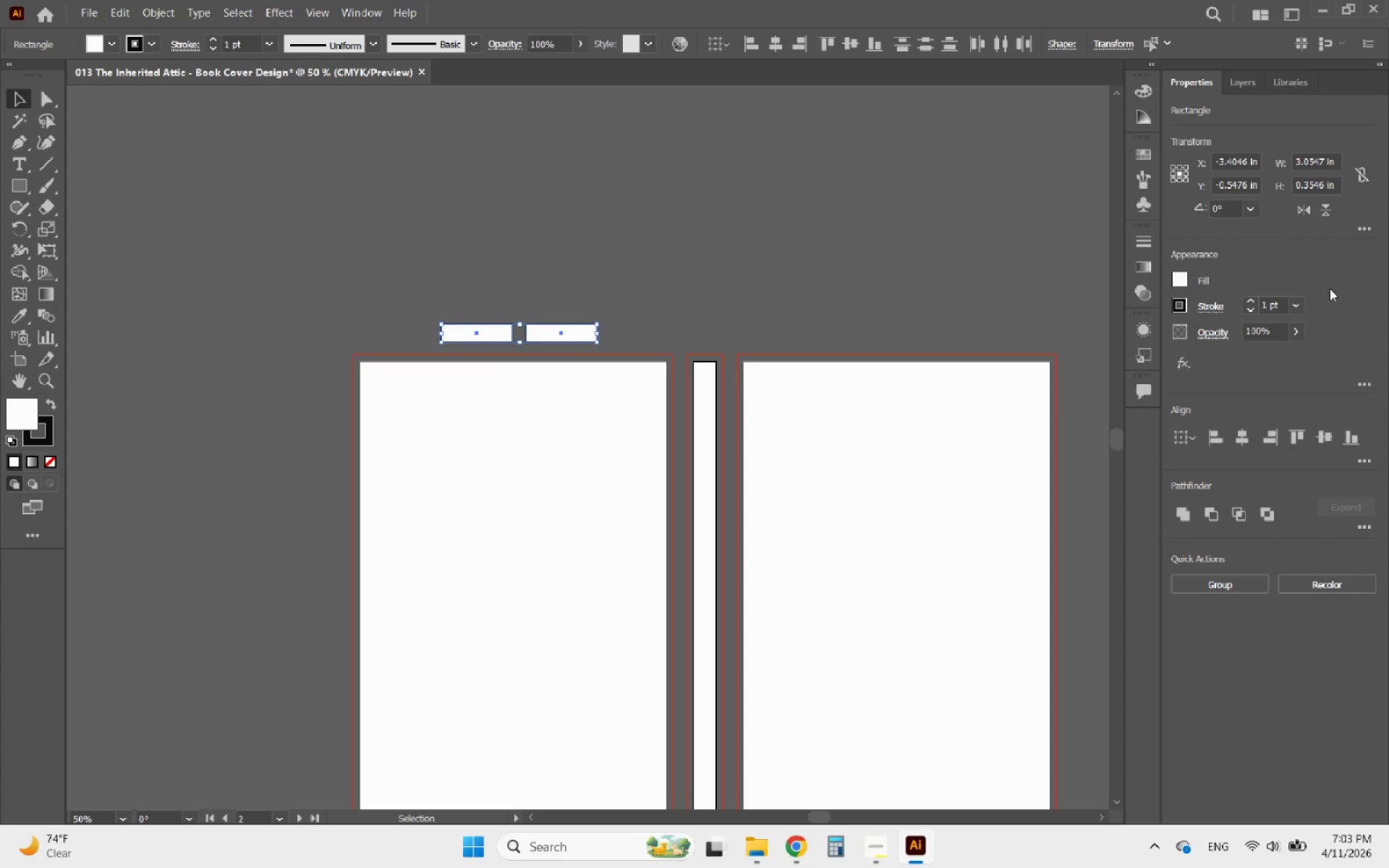 
mouse_move([1230, 311])
 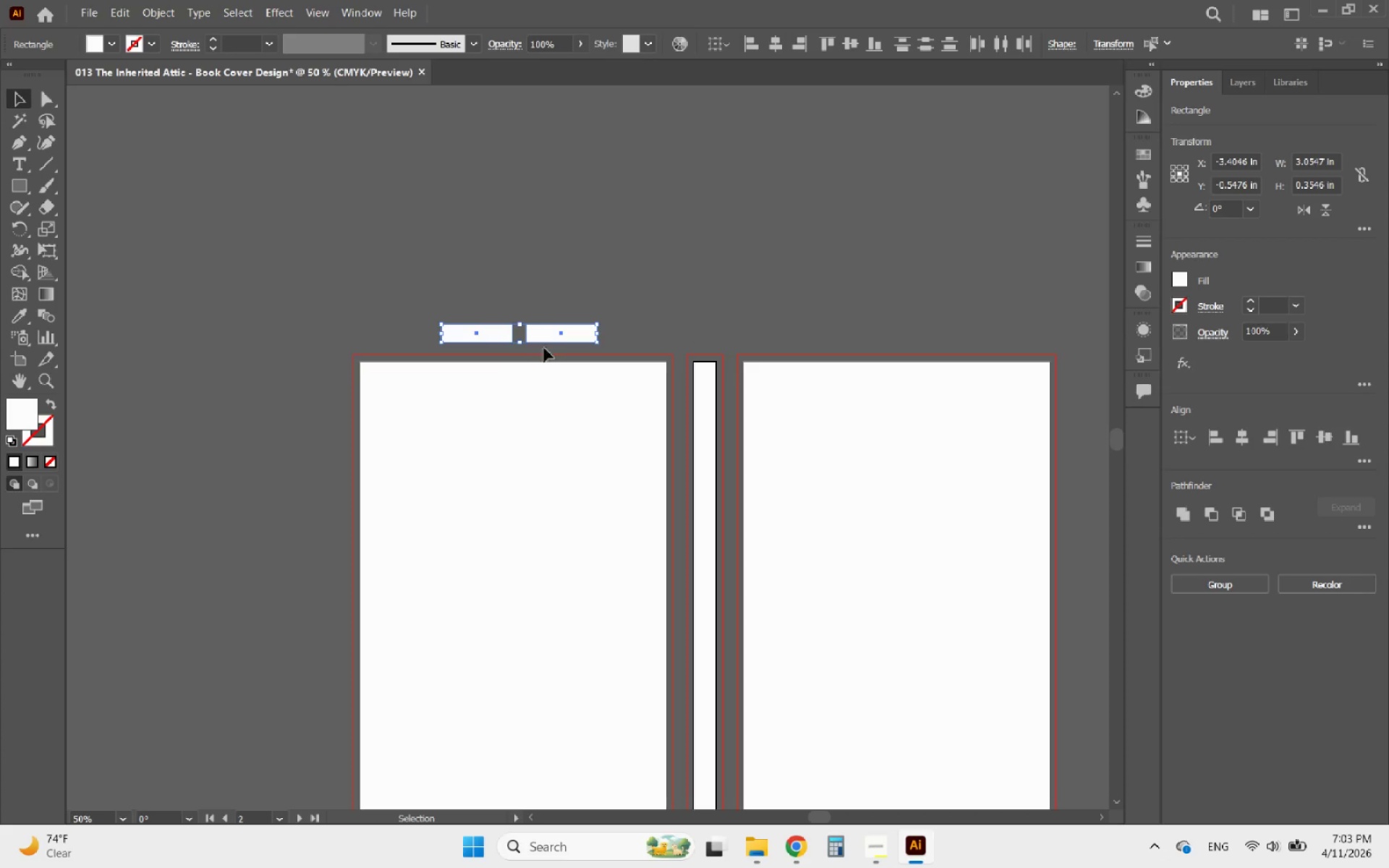 
hold_key(key=AltLeft, duration=2.33)
left_click_drag(start_coordinate=[550, 339], to_coordinate=[725, 346])
 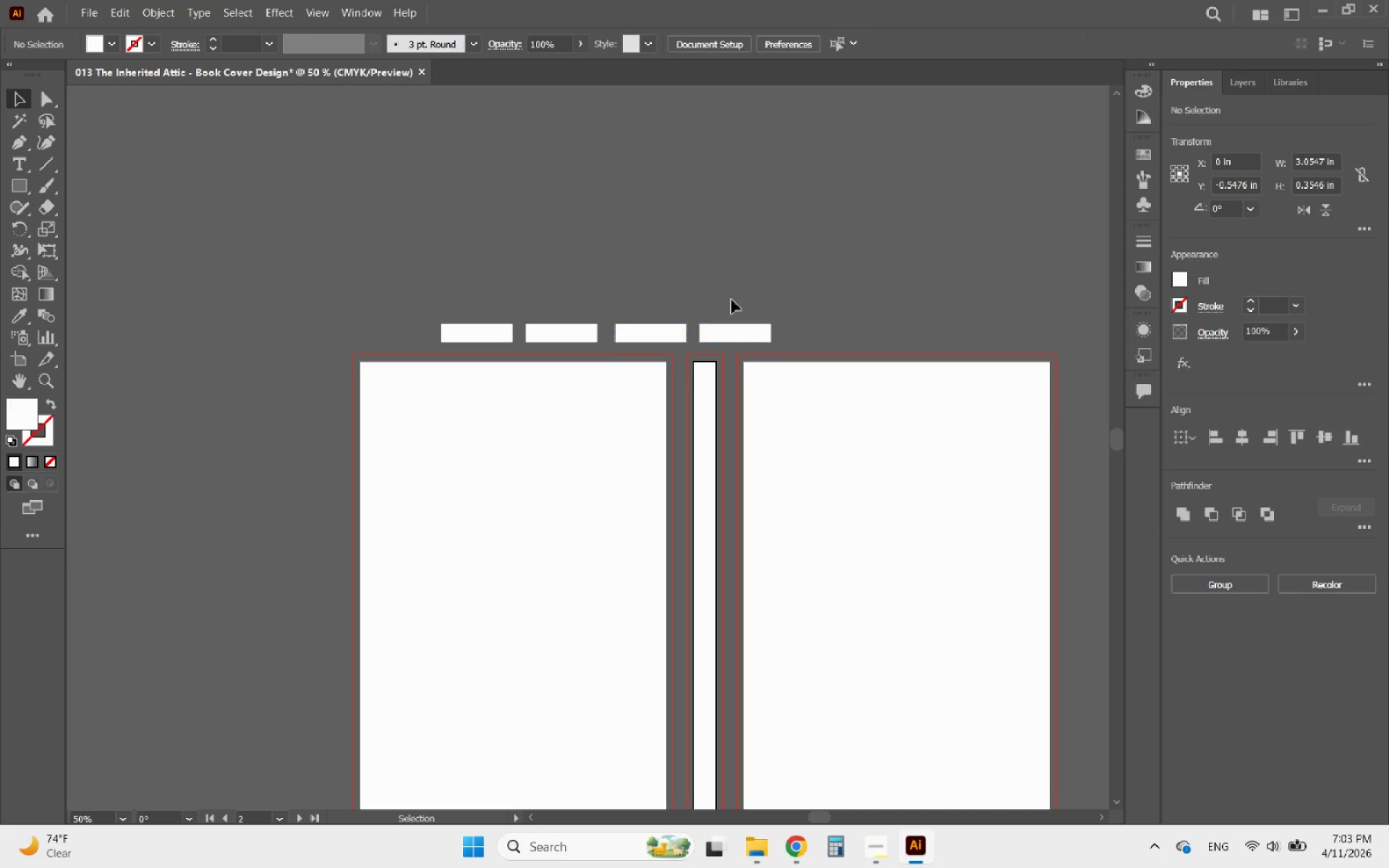 
hold_key(key=ShiftLeft, duration=1.02)
 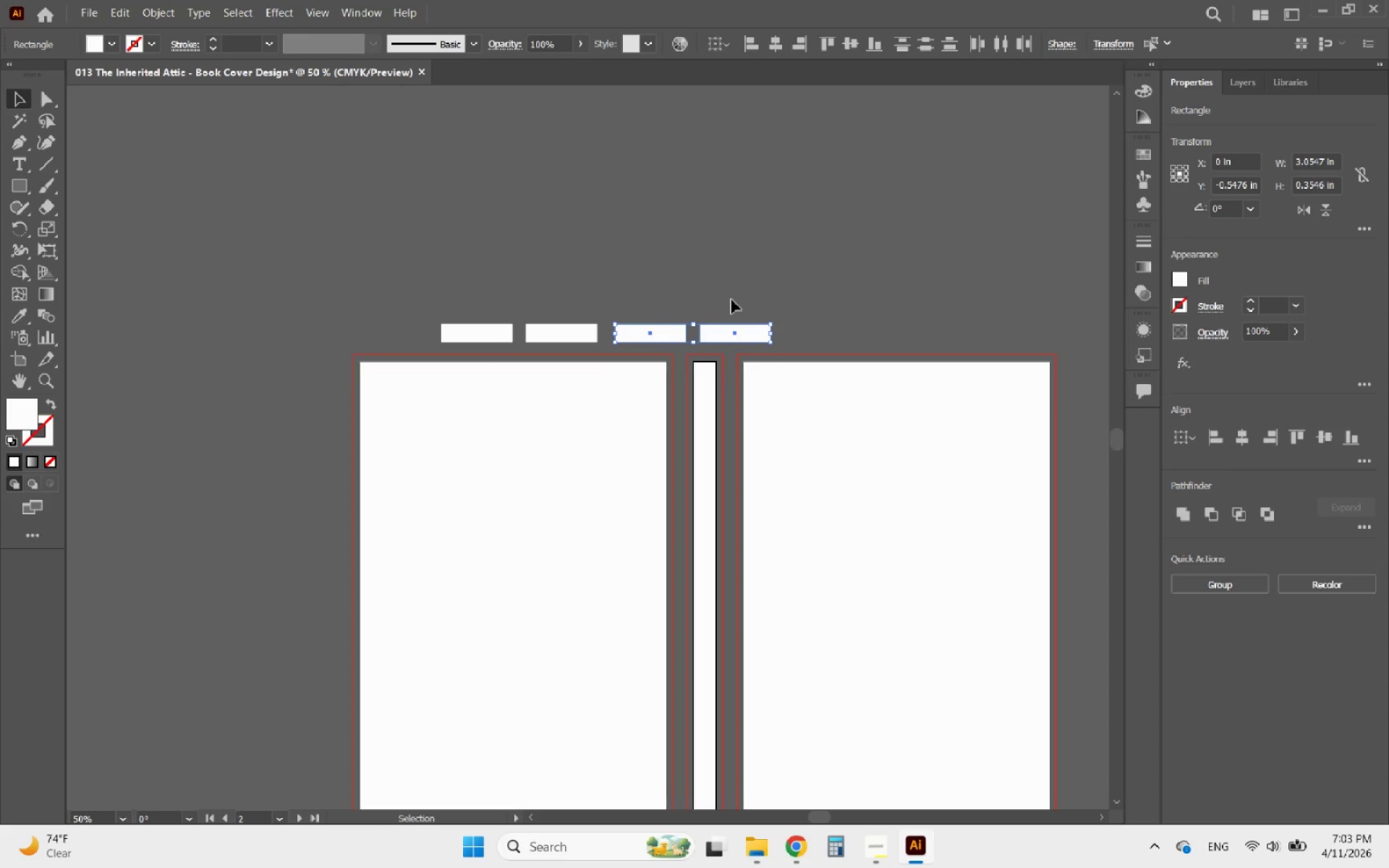 
left_click([731, 299])
 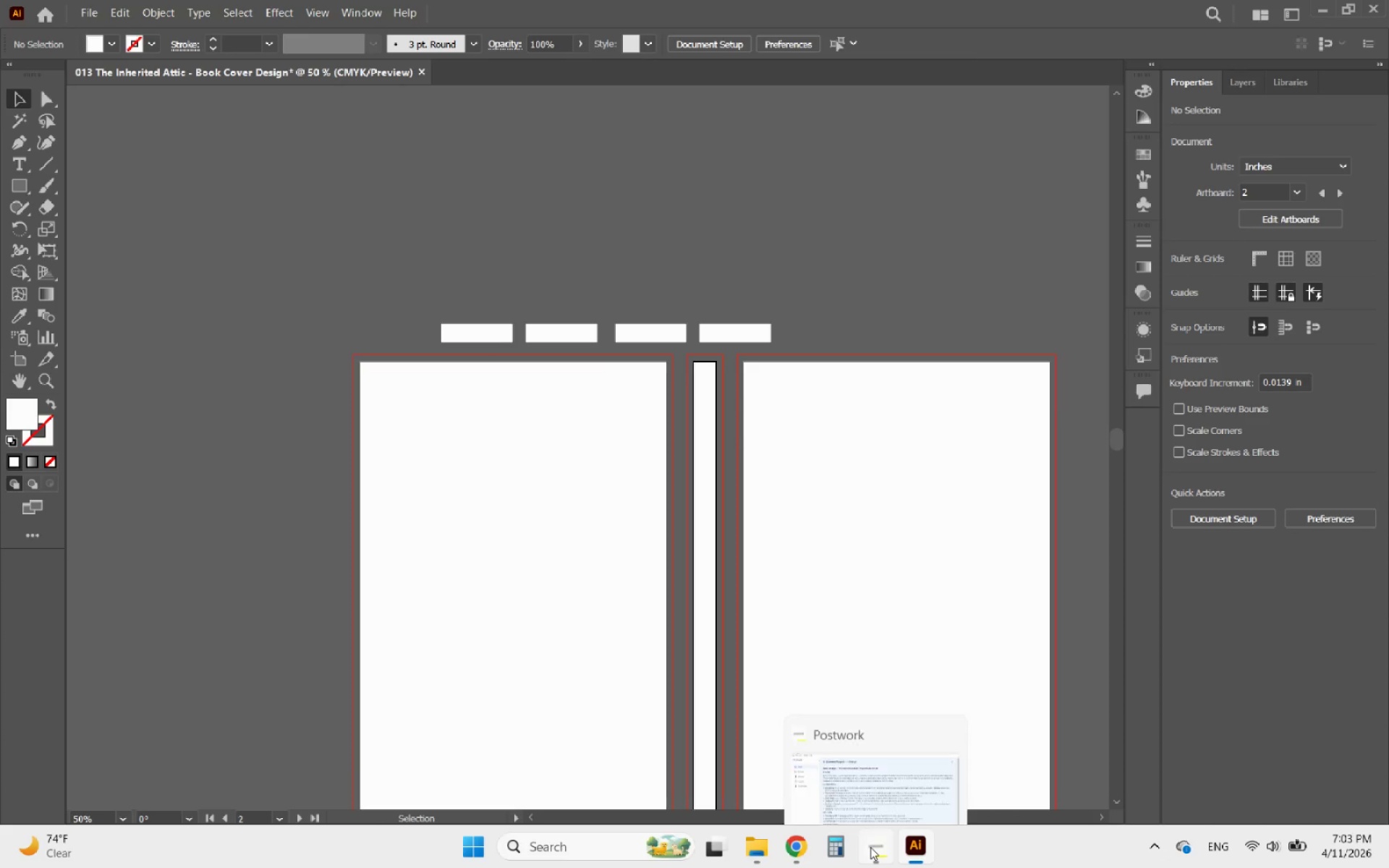 
left_click([870, 847])